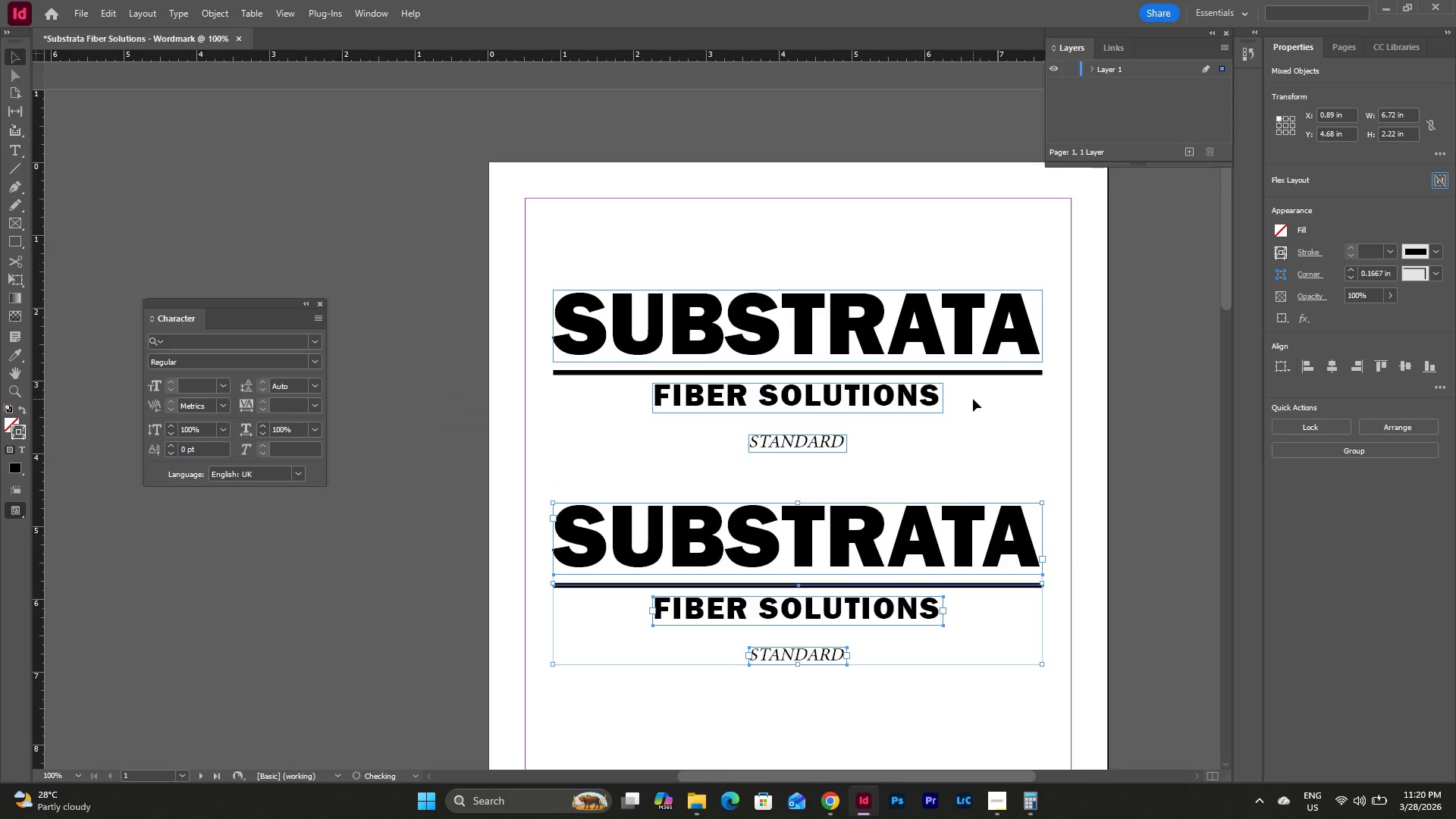 
scroll: coordinate [1022, 472], scroll_direction: down, amount: 3.0
 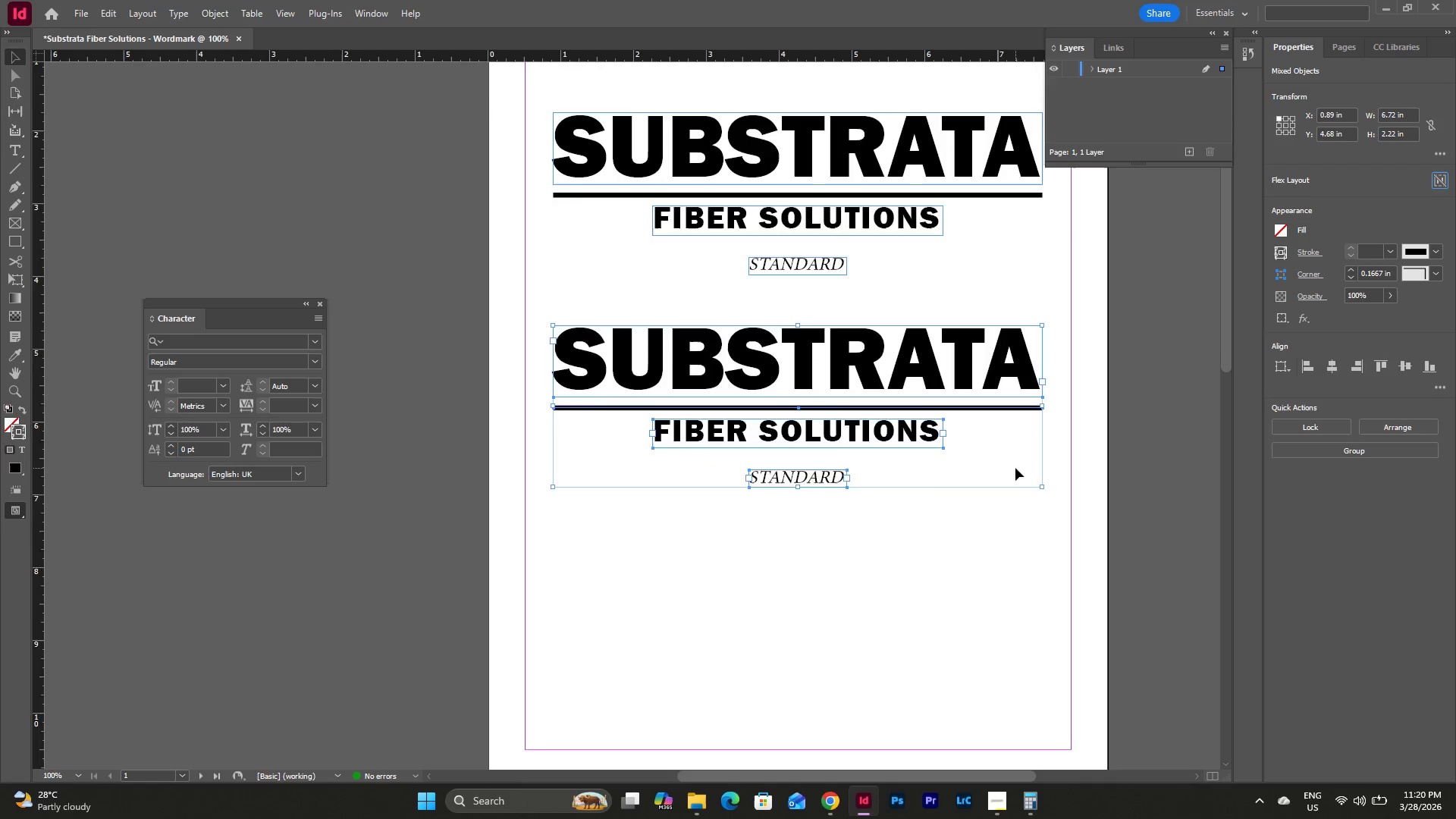 
scroll: coordinate [1015, 468], scroll_direction: up, amount: 2.0
 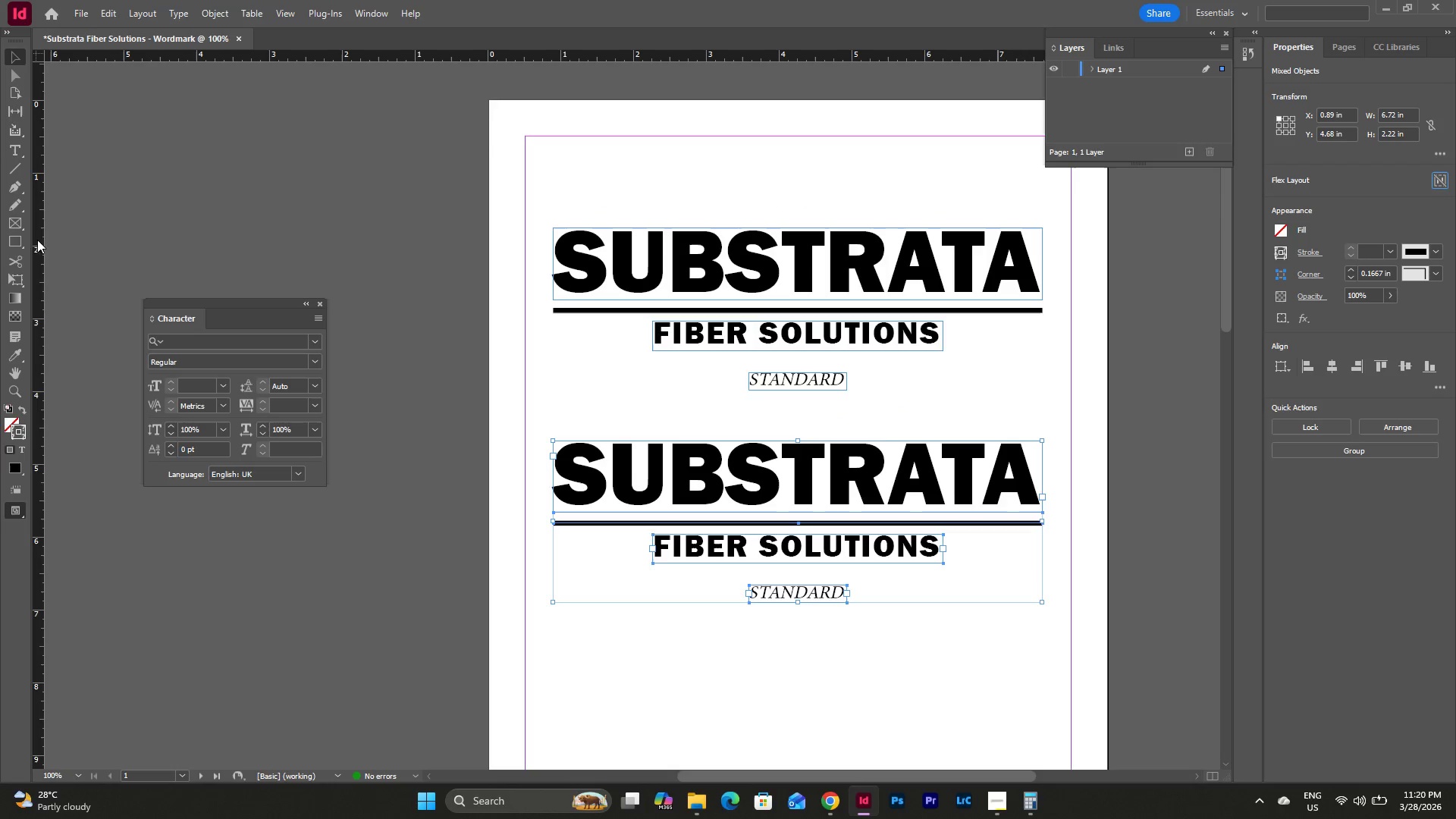 
left_click([14, 243])
 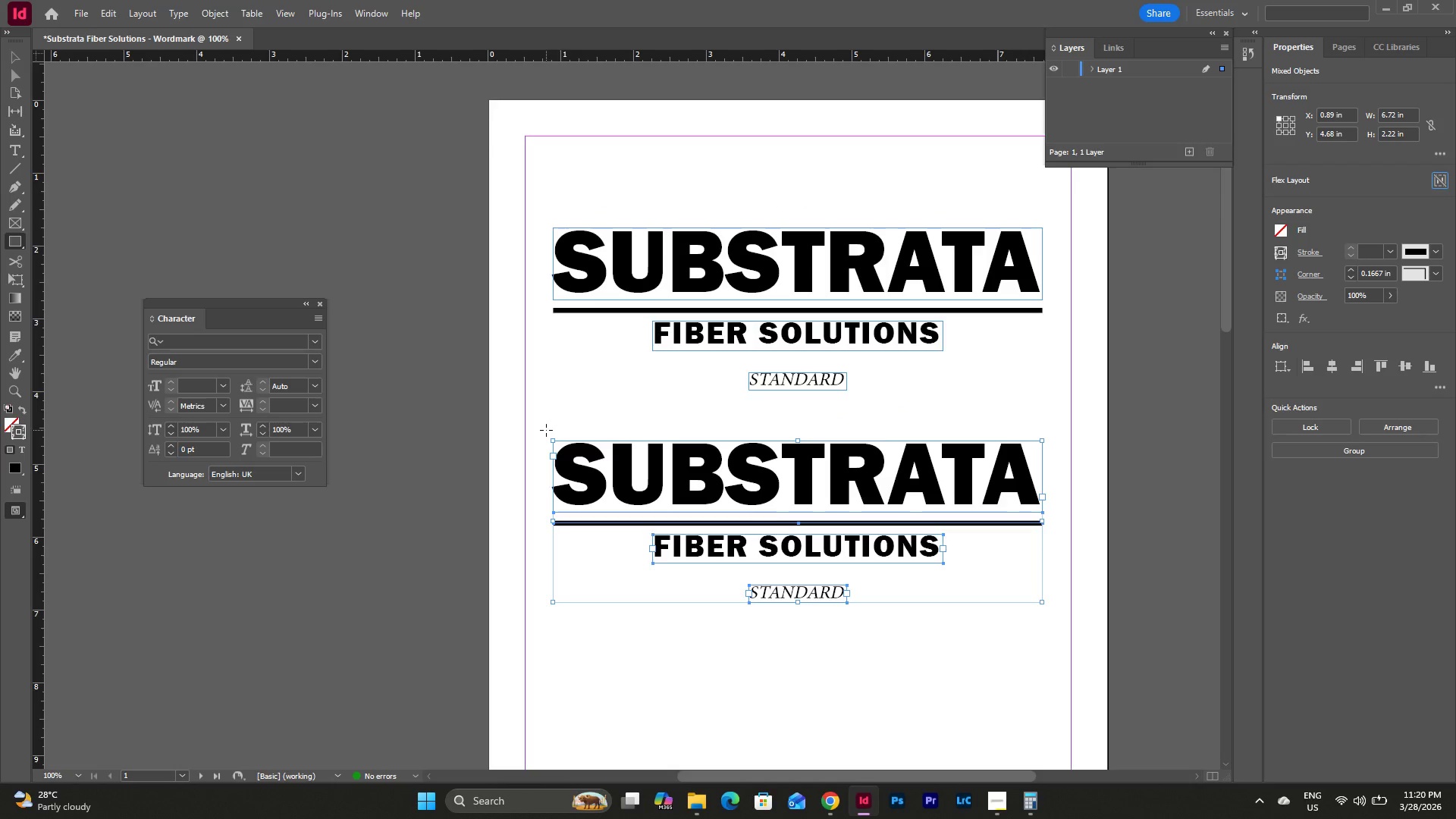 
left_click_drag(start_coordinate=[543, 428], to_coordinate=[1069, 619])
 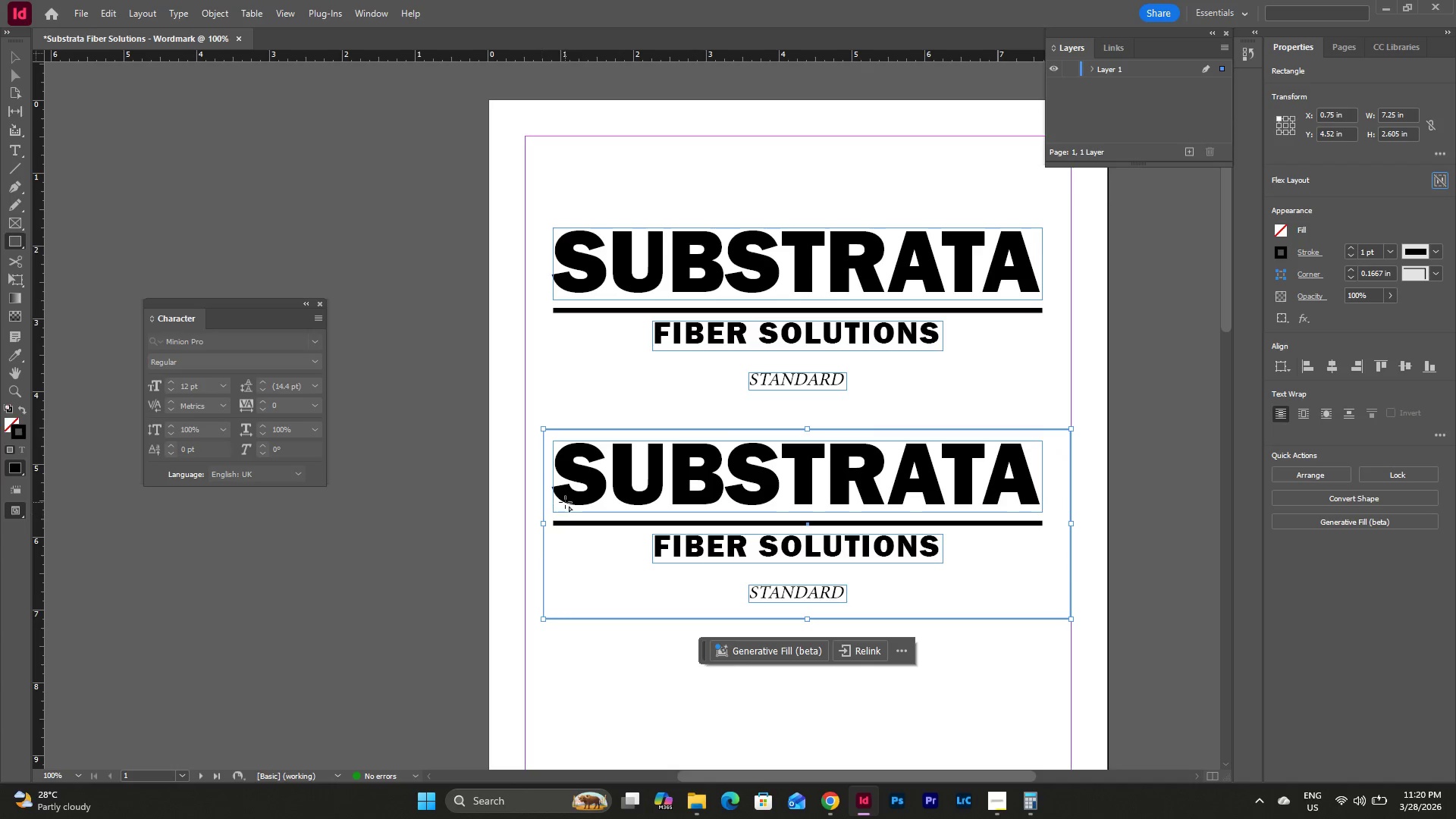 
key(V)
 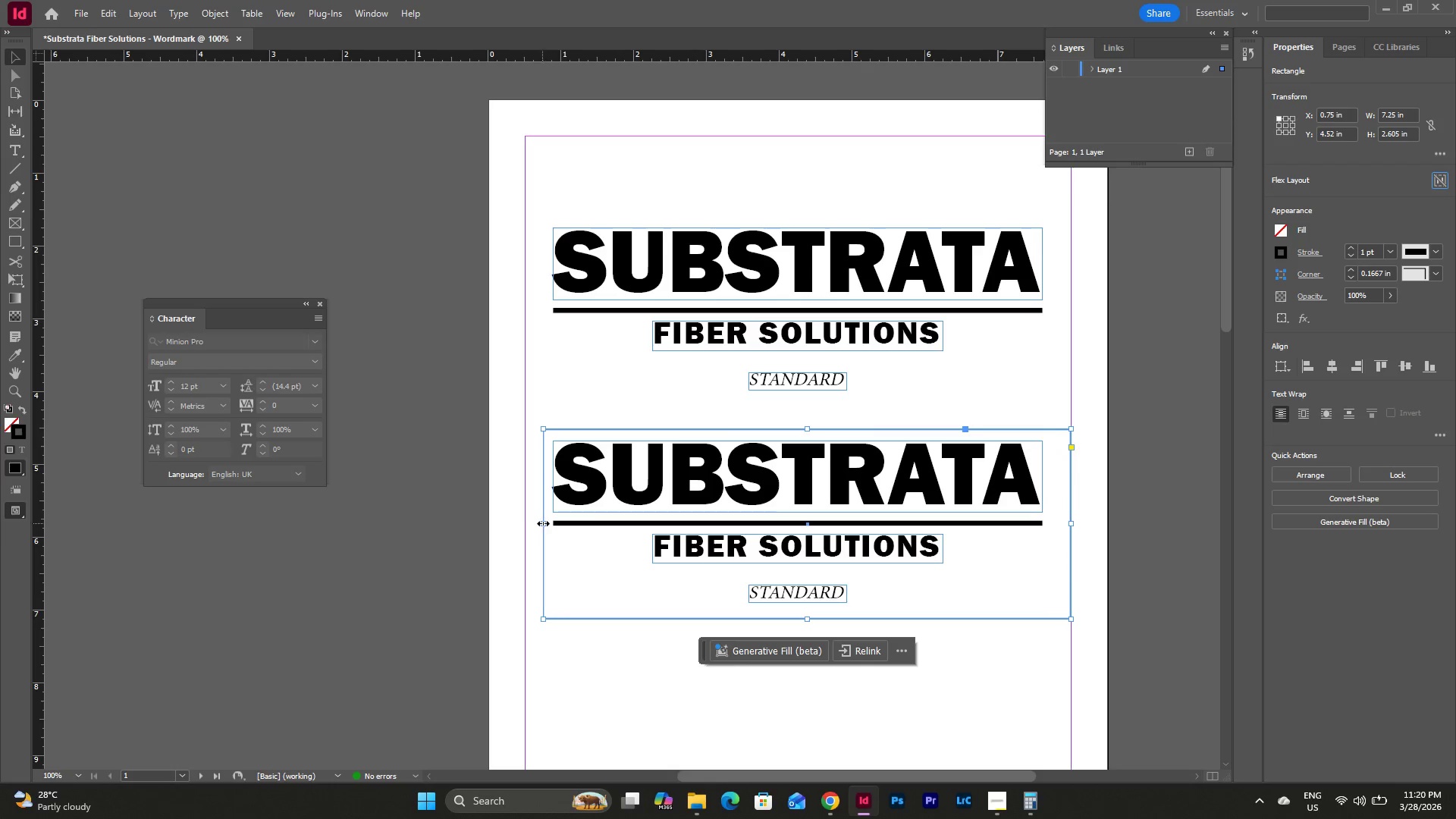 
left_click_drag(start_coordinate=[544, 523], to_coordinate=[527, 522])
 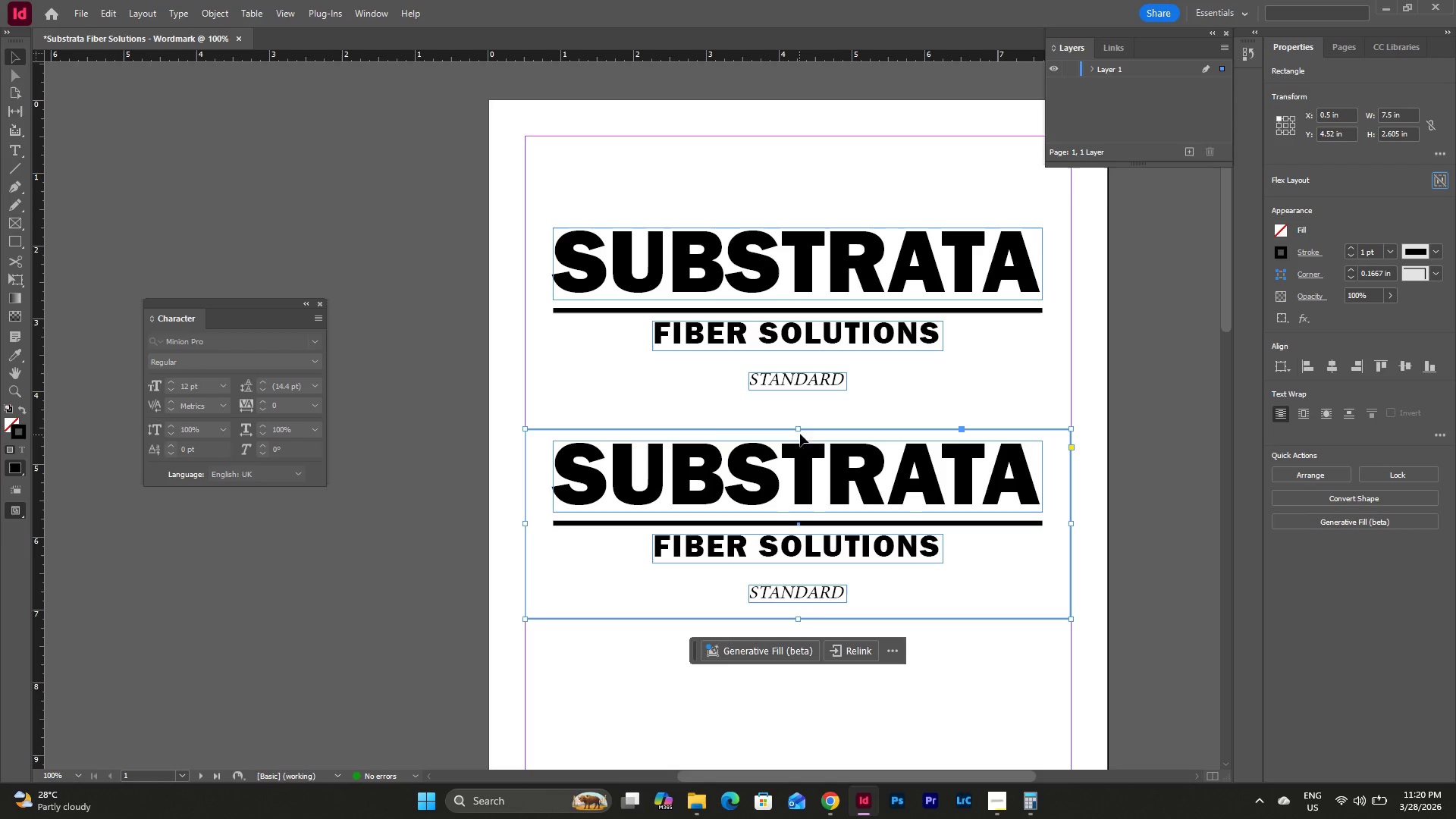 
left_click_drag(start_coordinate=[799, 430], to_coordinate=[799, 422])
 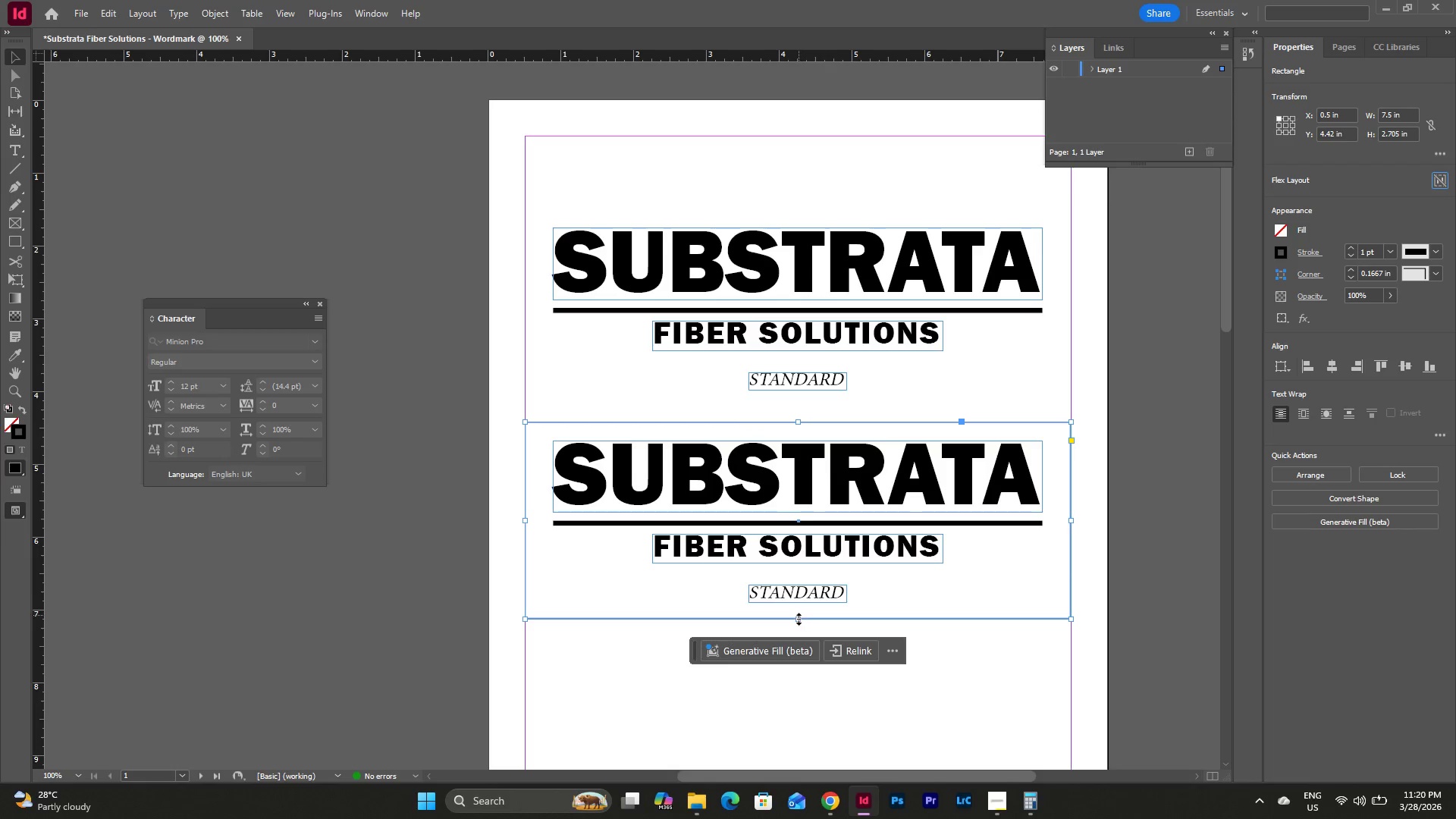 
left_click_drag(start_coordinate=[799, 620], to_coordinate=[800, 587])
 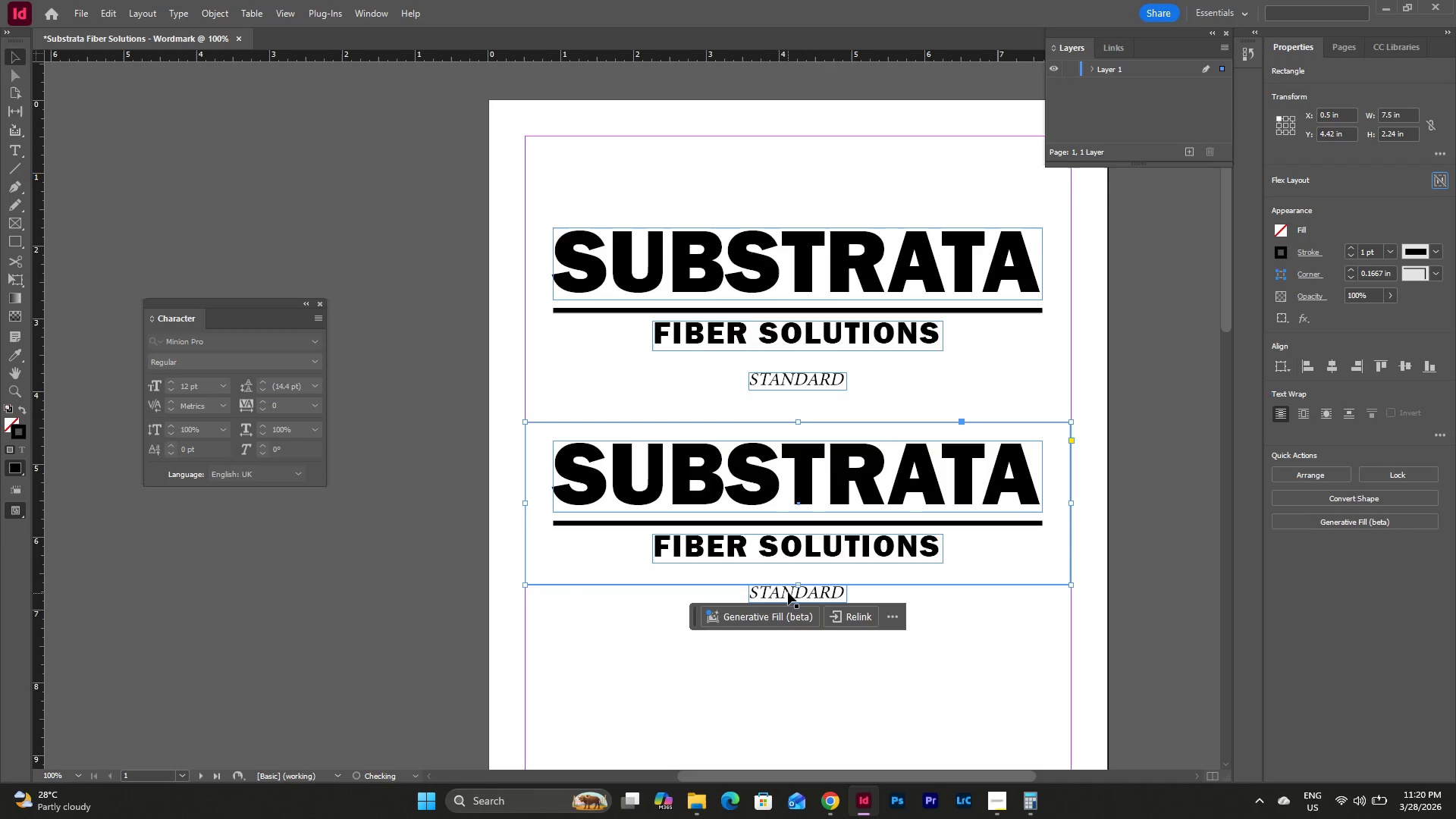 
left_click_drag(start_coordinate=[788, 592], to_coordinate=[791, 622])
 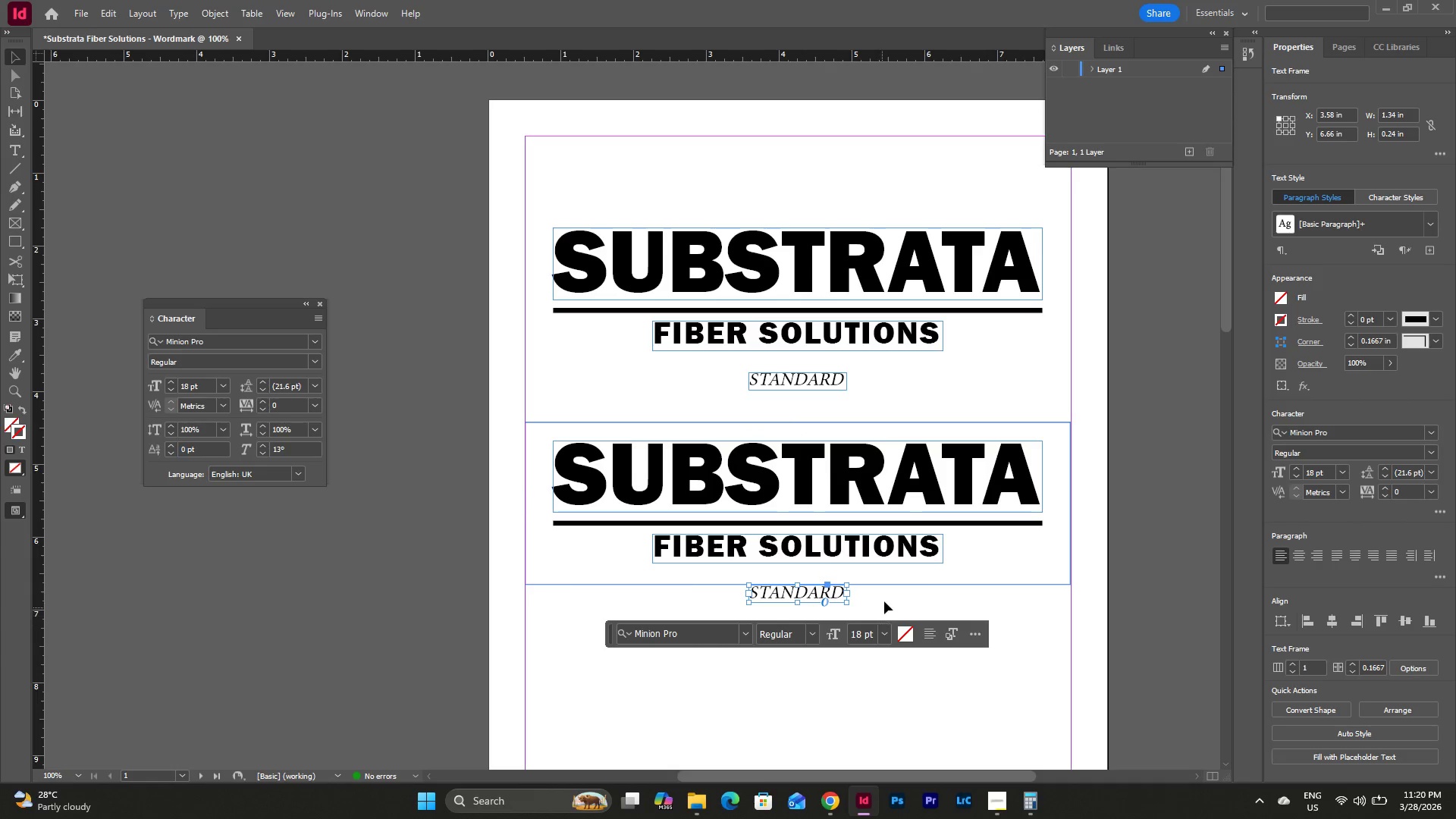 
left_click([884, 601])
 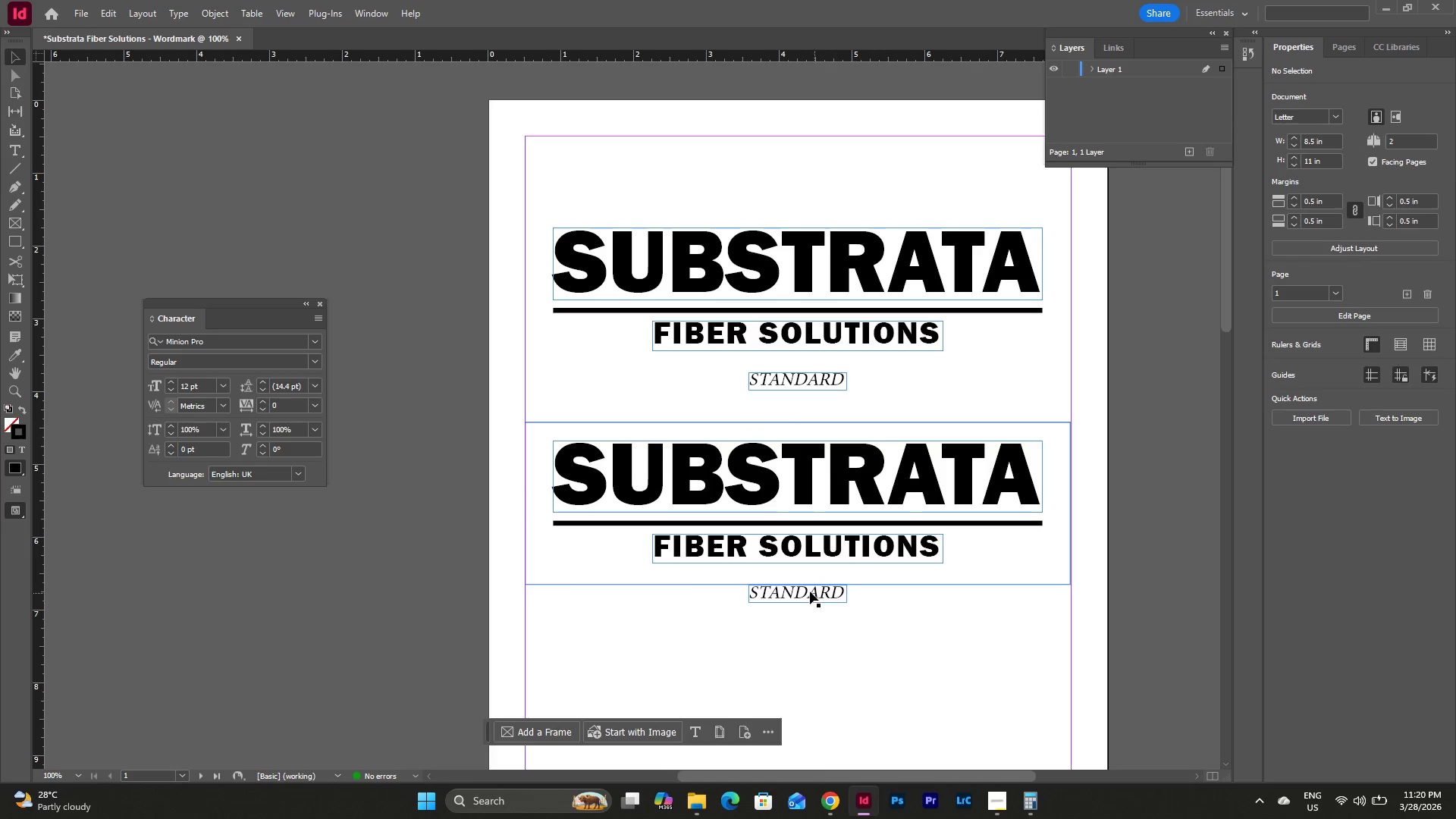 
left_click([808, 592])
 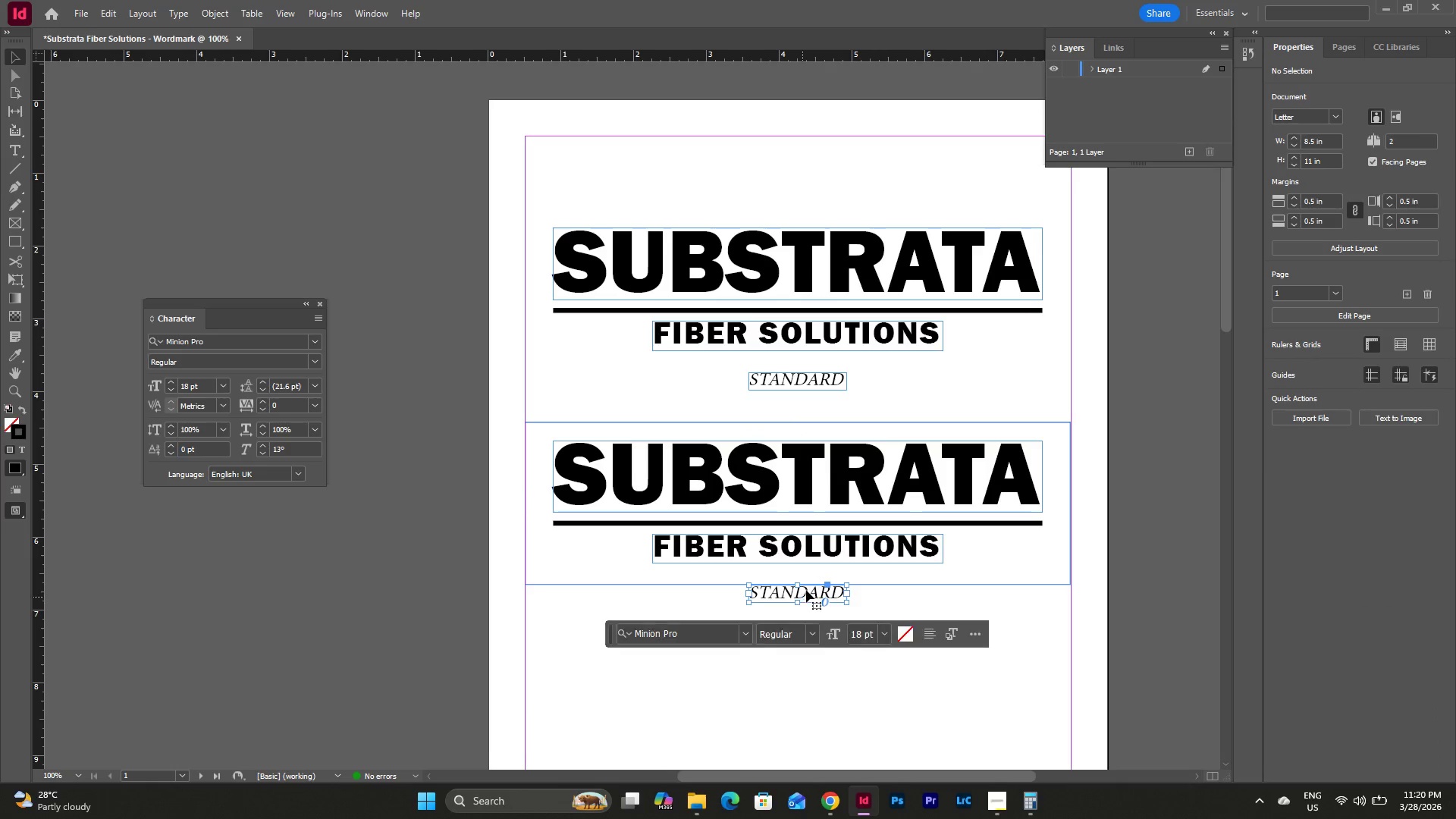 
left_click_drag(start_coordinate=[806, 589], to_coordinate=[807, 610])
 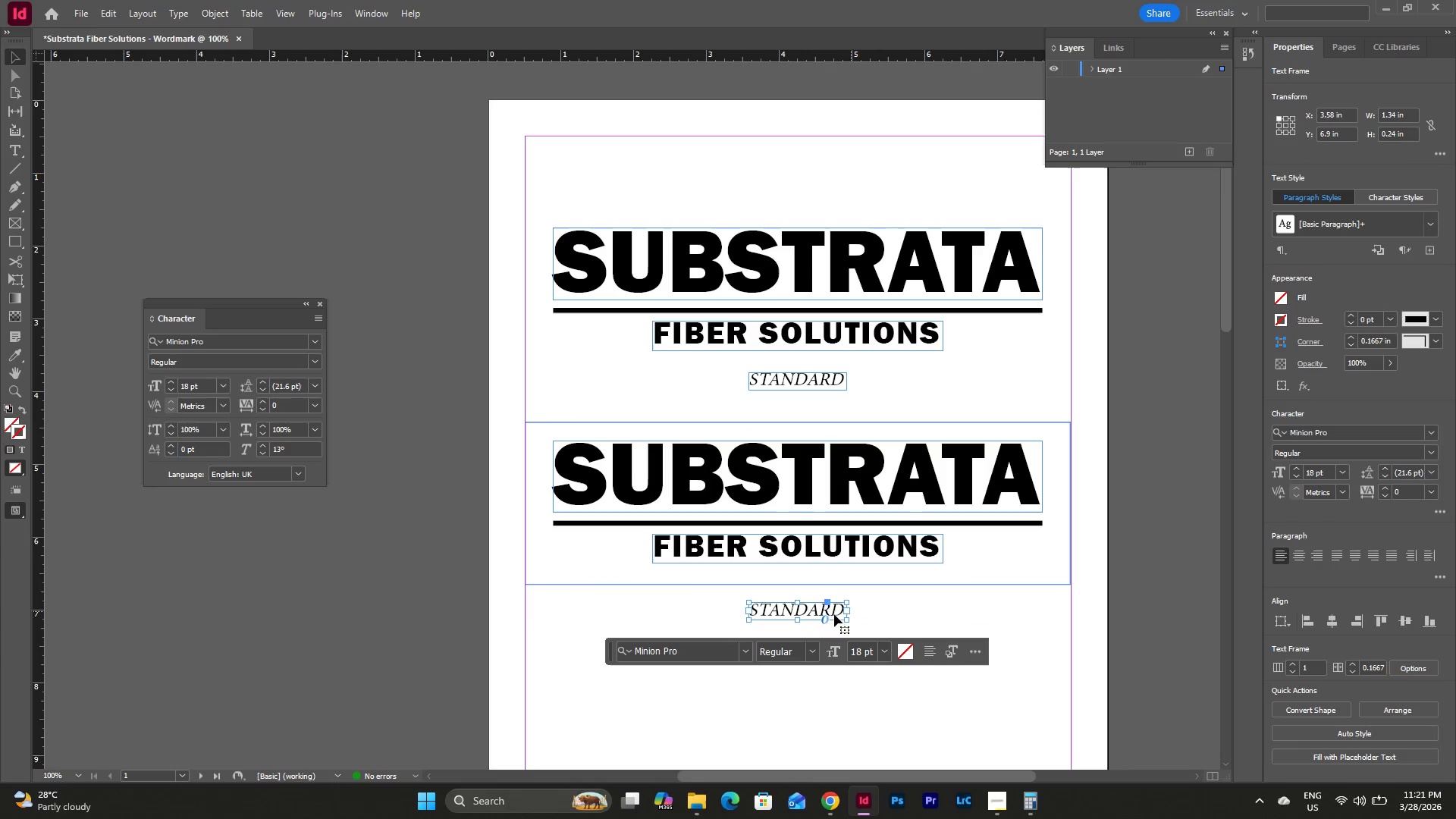 
left_click_drag(start_coordinate=[805, 606], to_coordinate=[806, 616])
 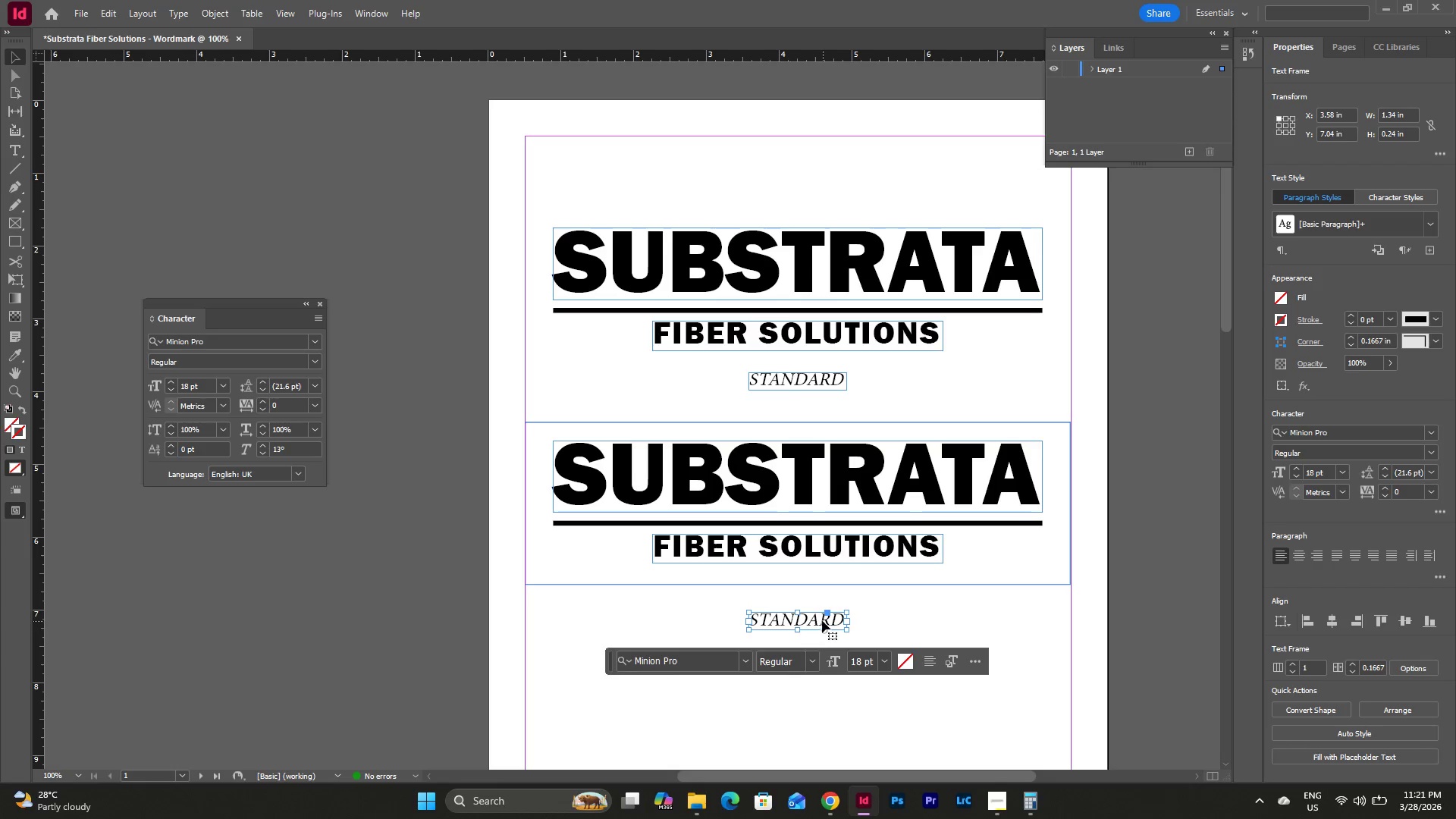 
left_click_drag(start_coordinate=[815, 614], to_coordinate=[814, 607])
 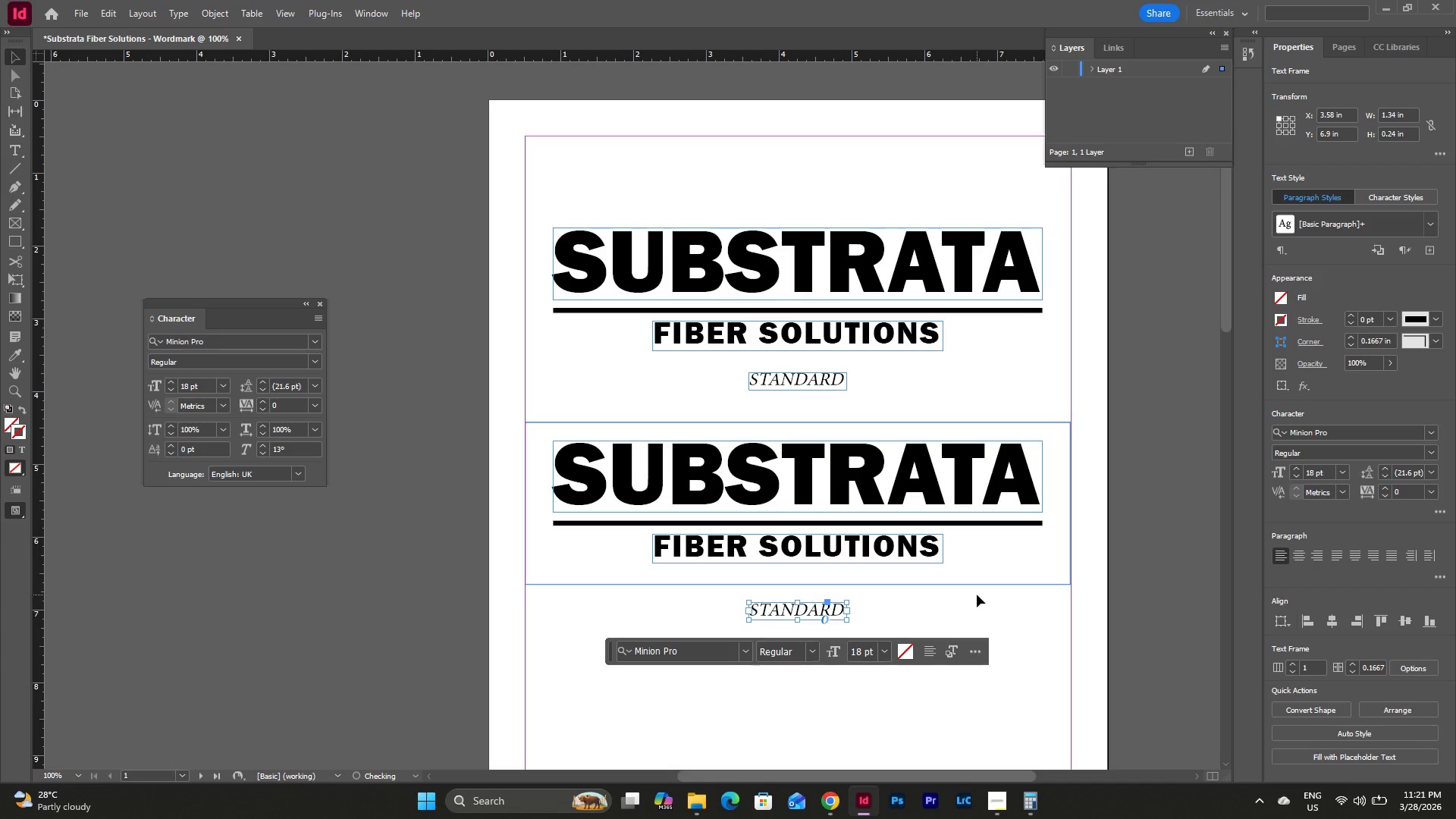 
left_click([977, 595])
 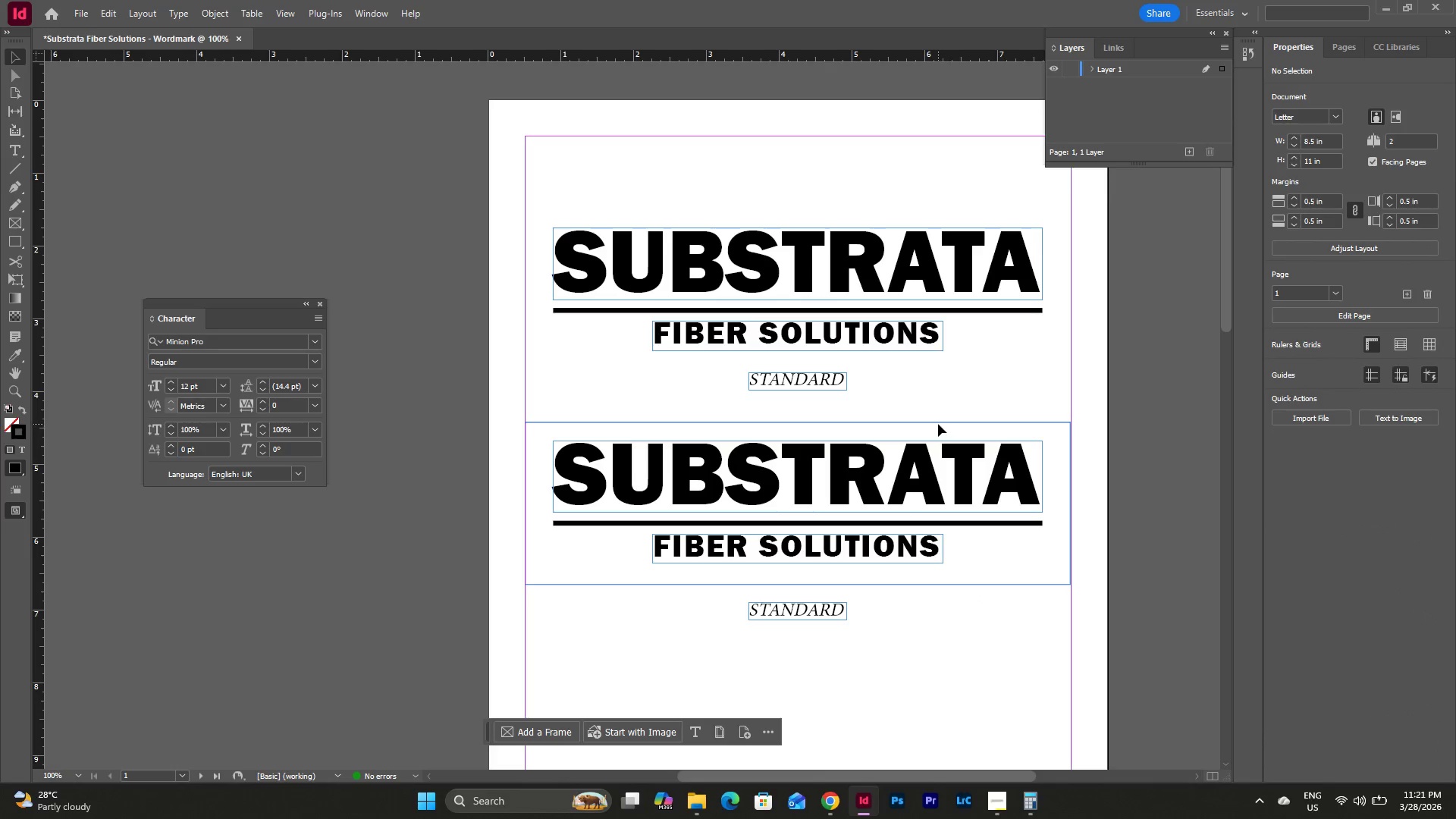 
left_click([940, 426])
 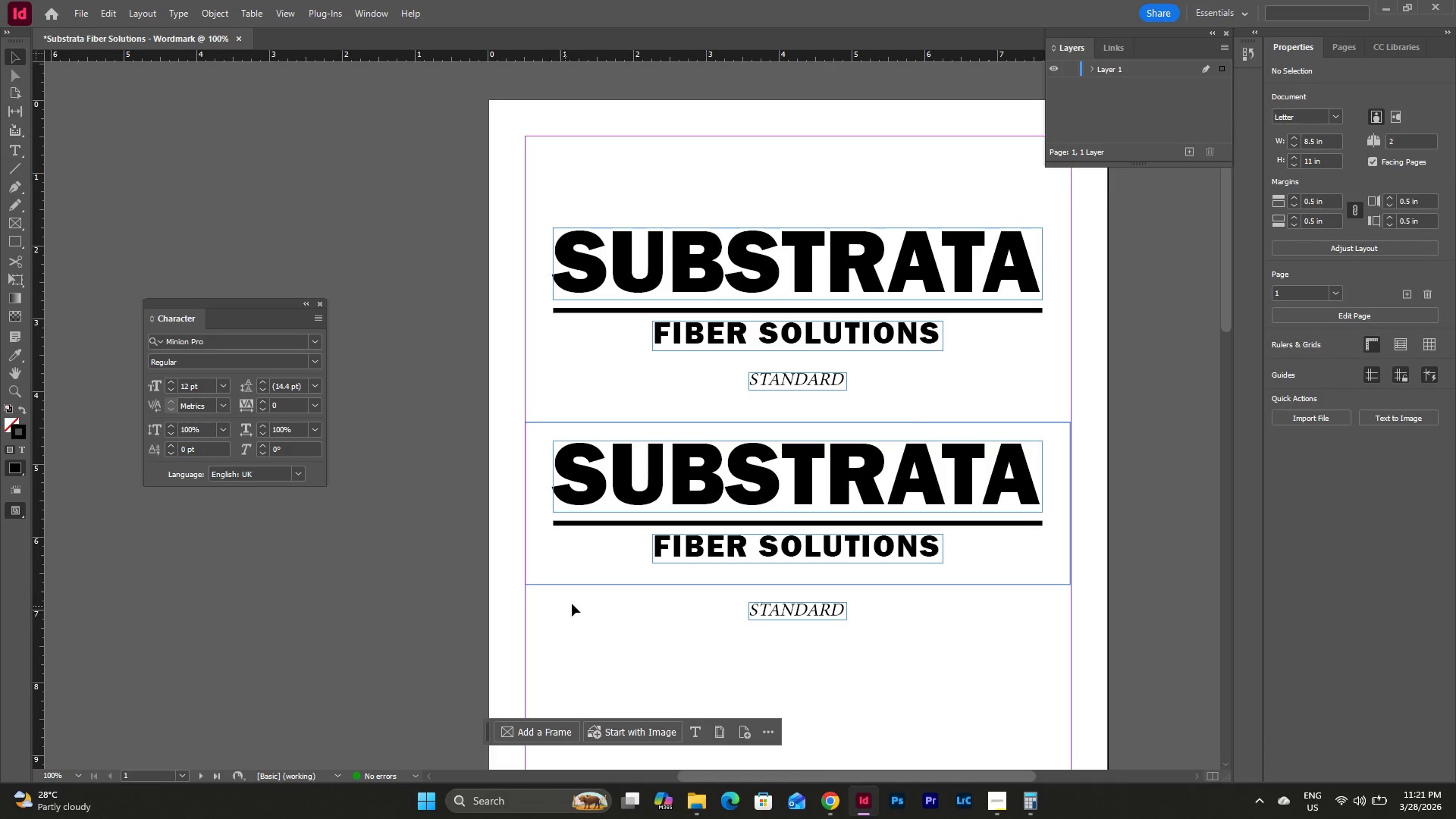 
key(Escape)
 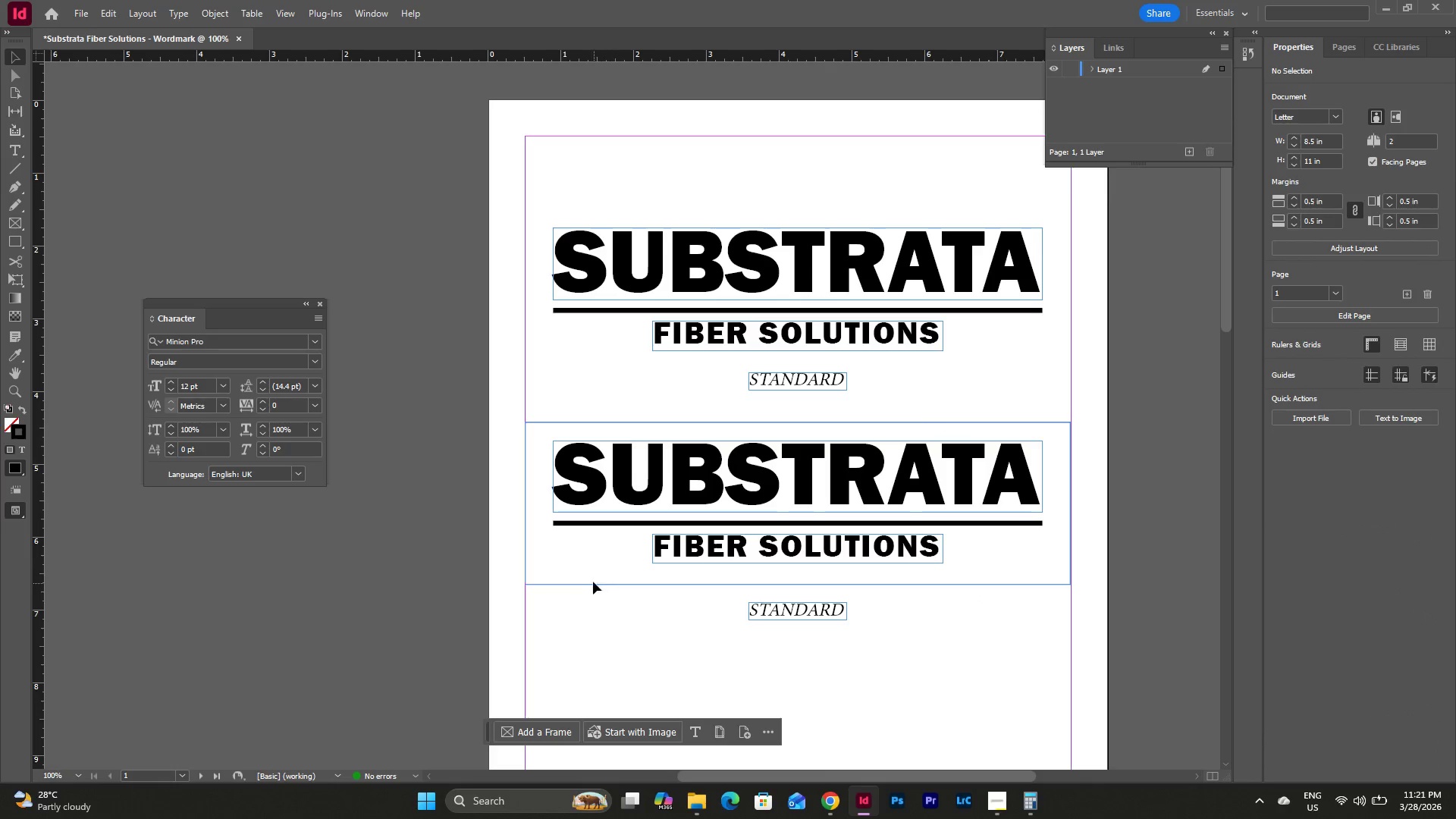 
left_click([592, 575])
 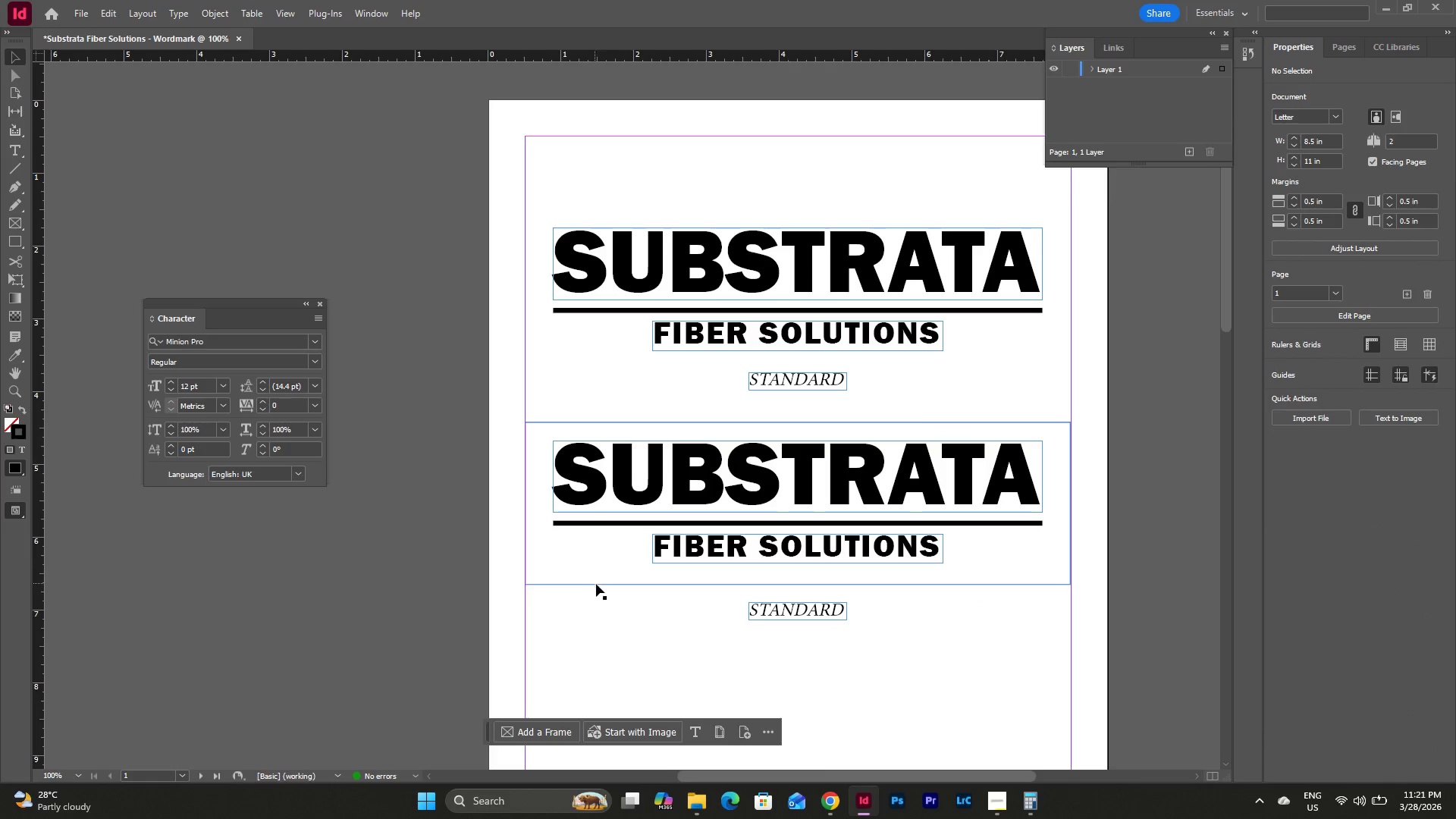 
left_click([597, 585])
 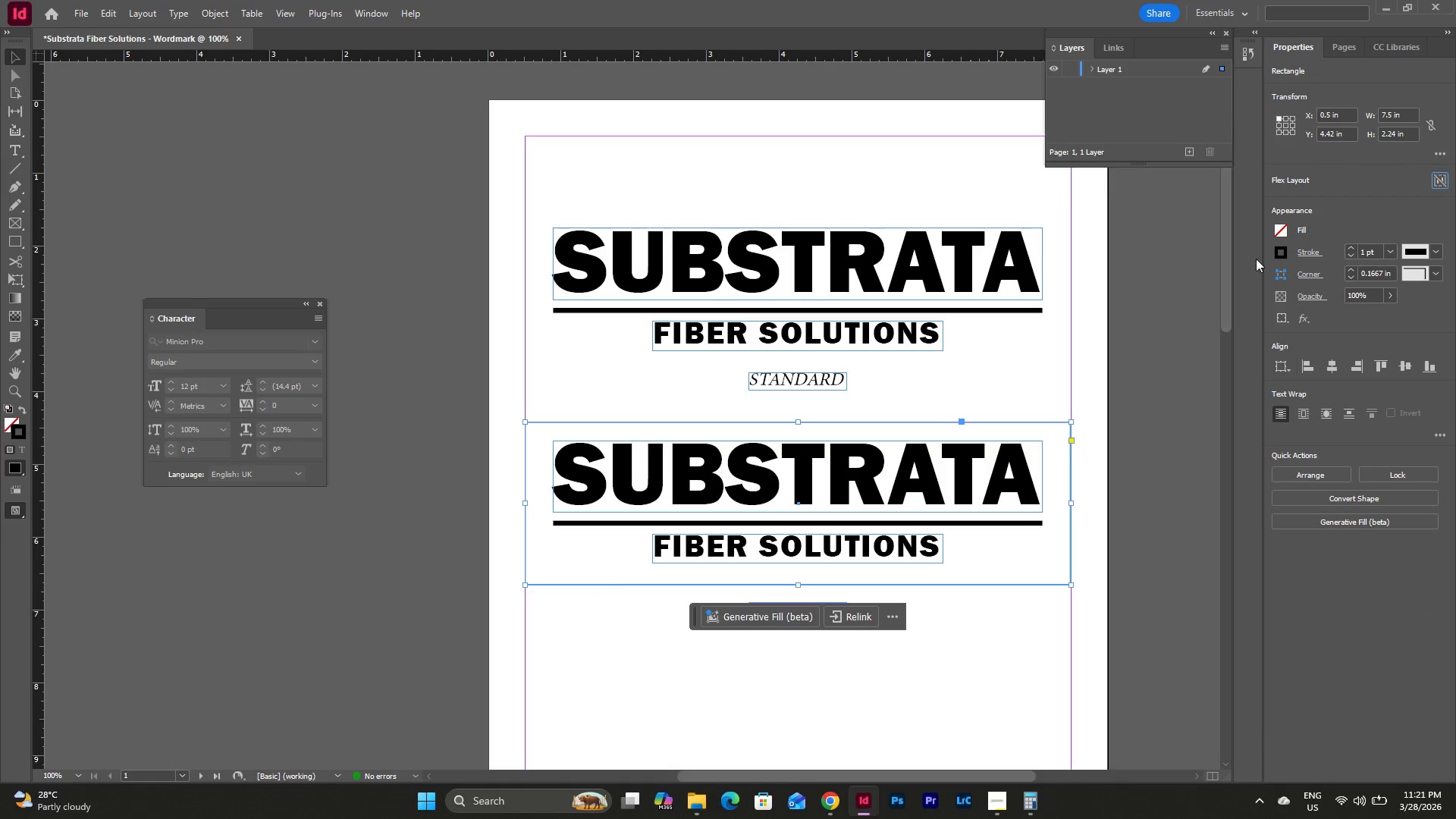 
left_click_drag(start_coordinate=[1285, 225], to_coordinate=[1281, 228])
 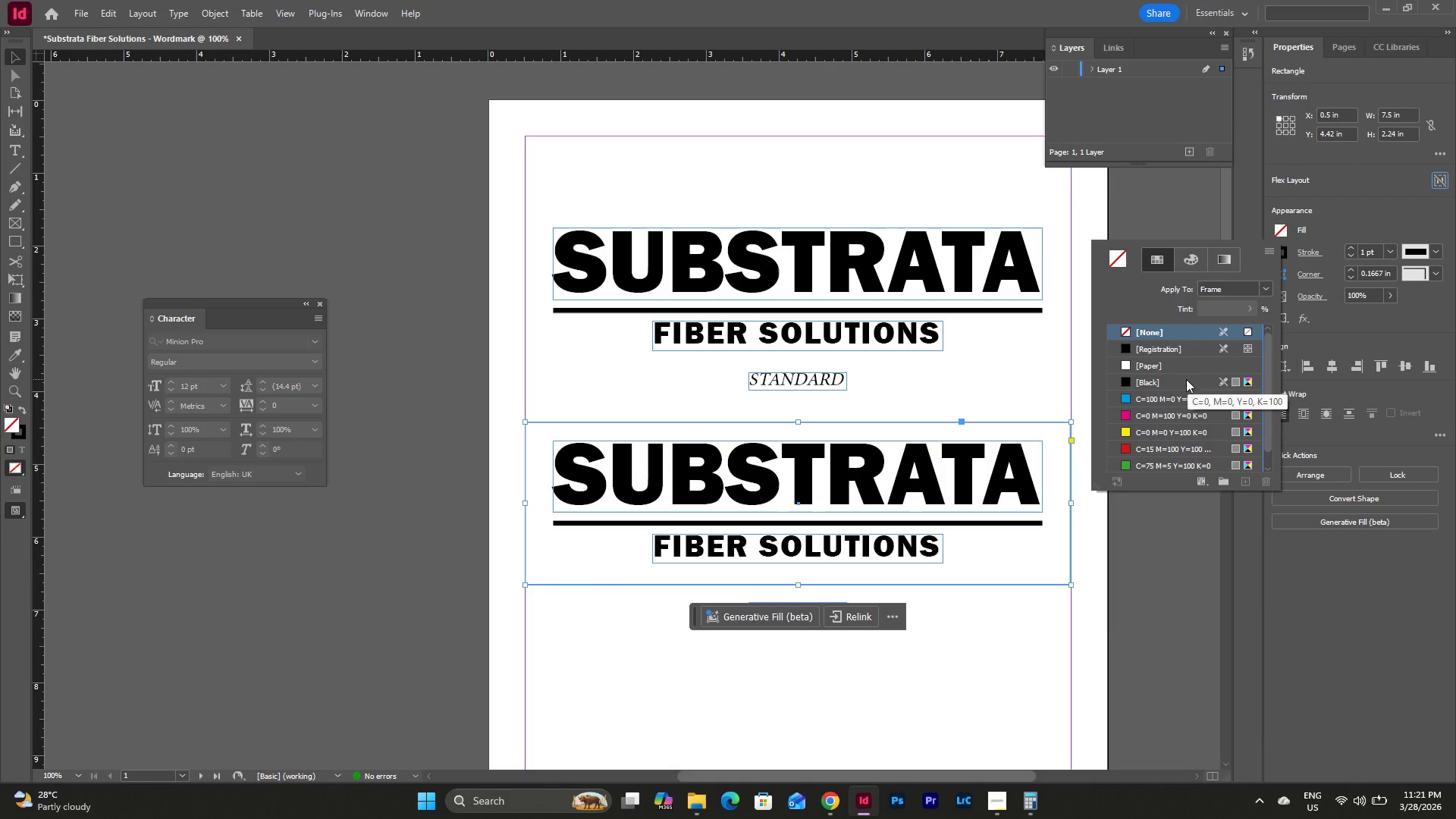 
left_click([1161, 381])
 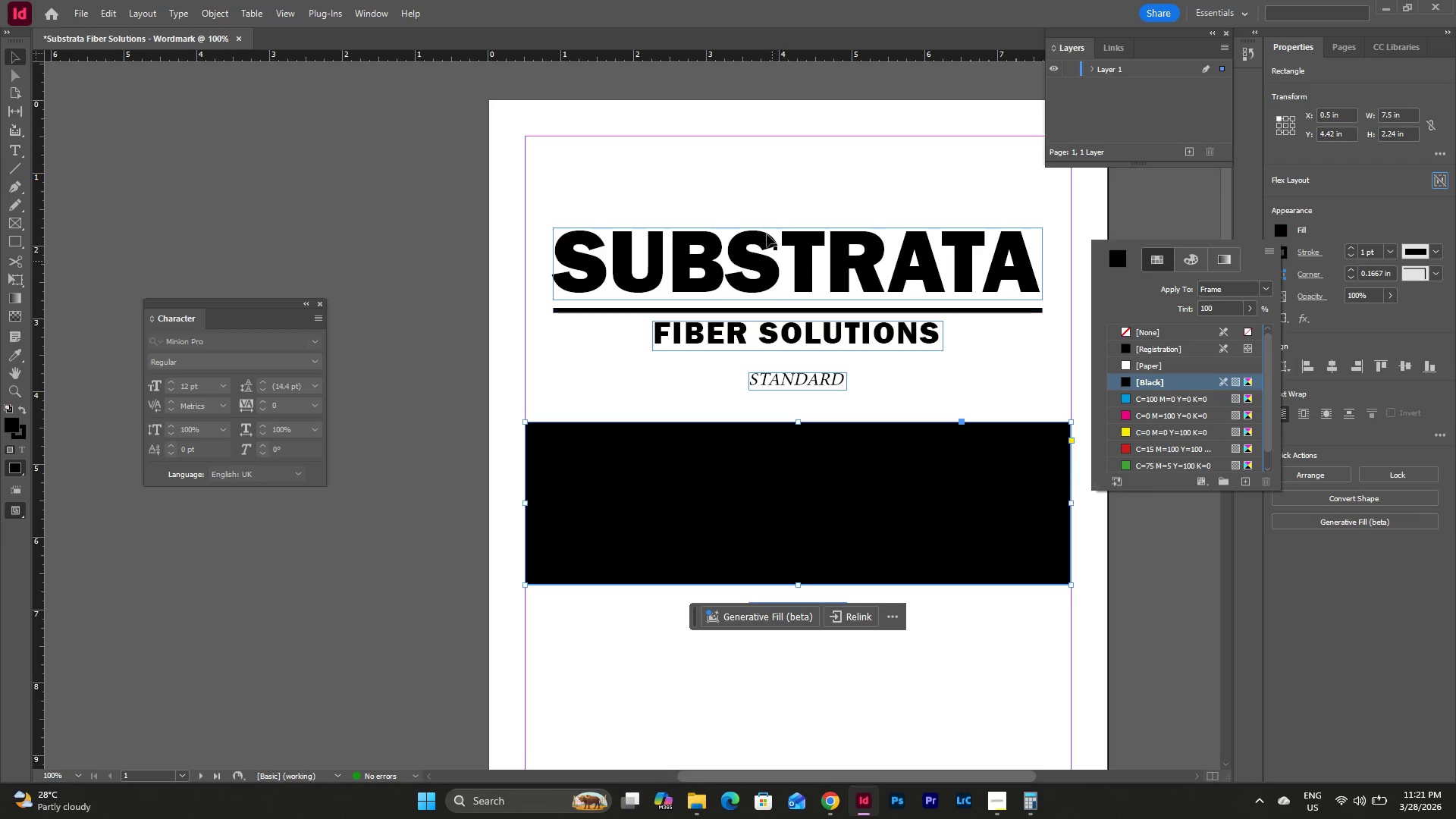 
left_click([1328, 475])
 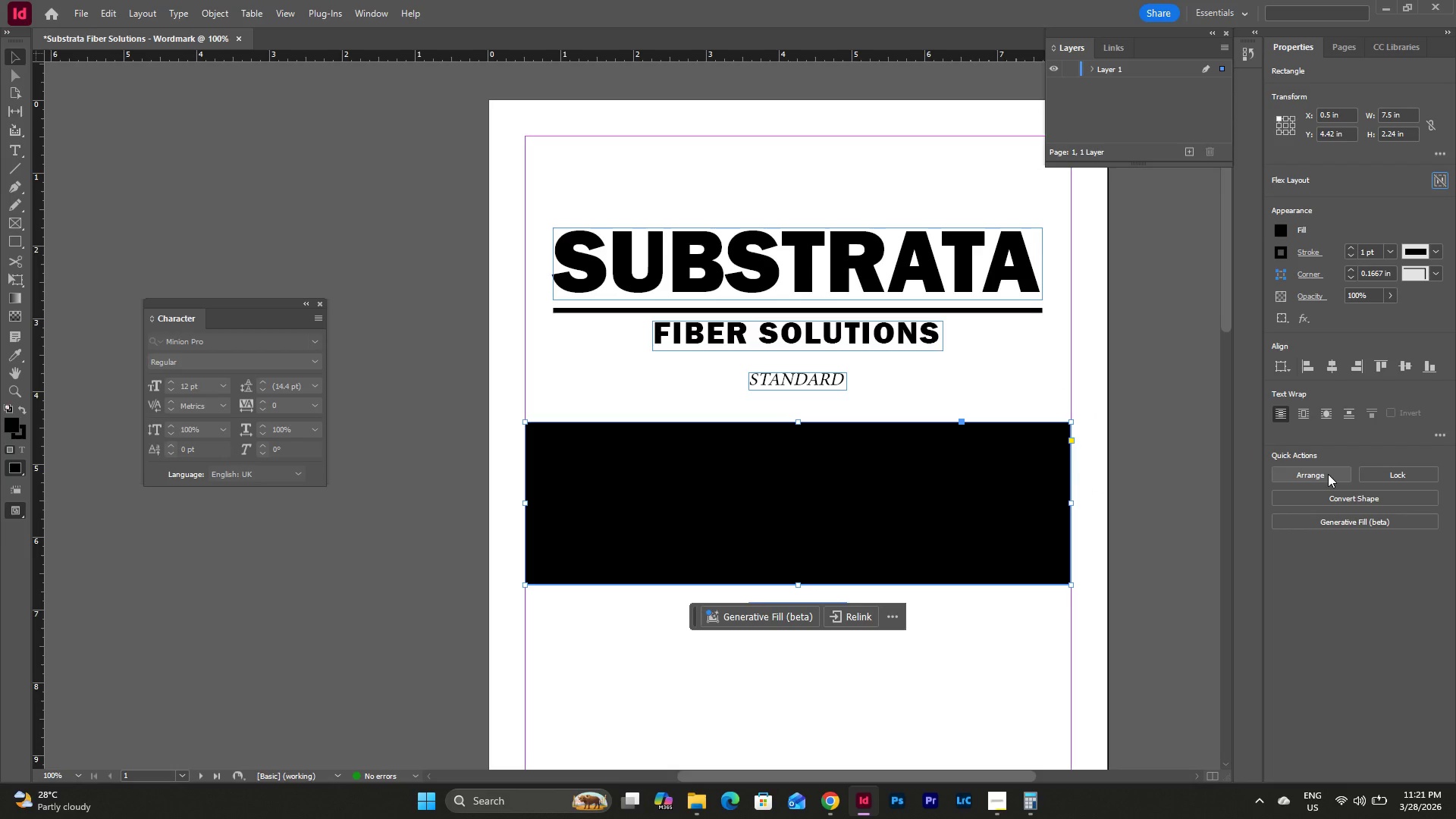 
left_click([1328, 474])
 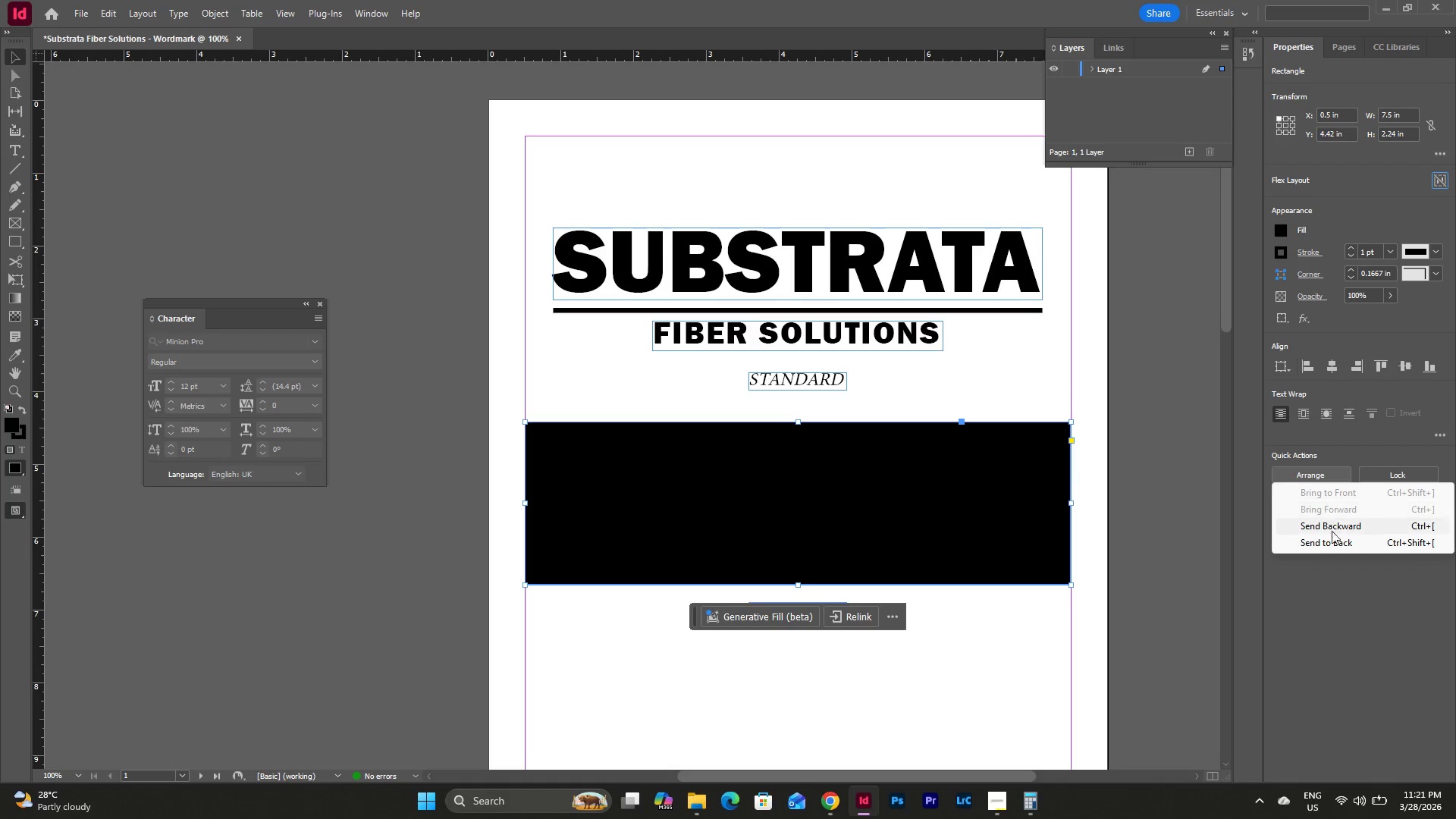 
left_click([1335, 543])
 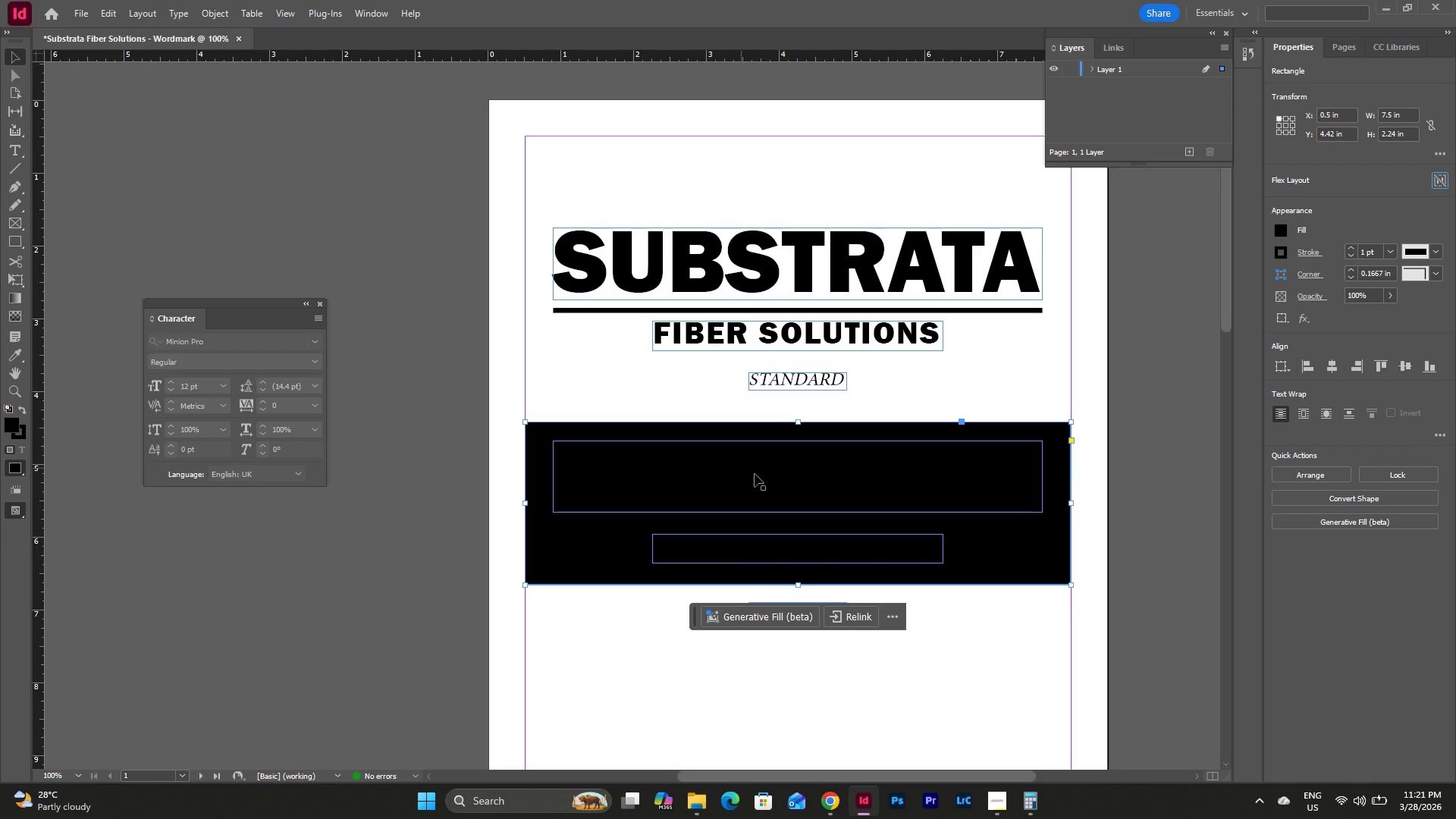 
key(Escape)
 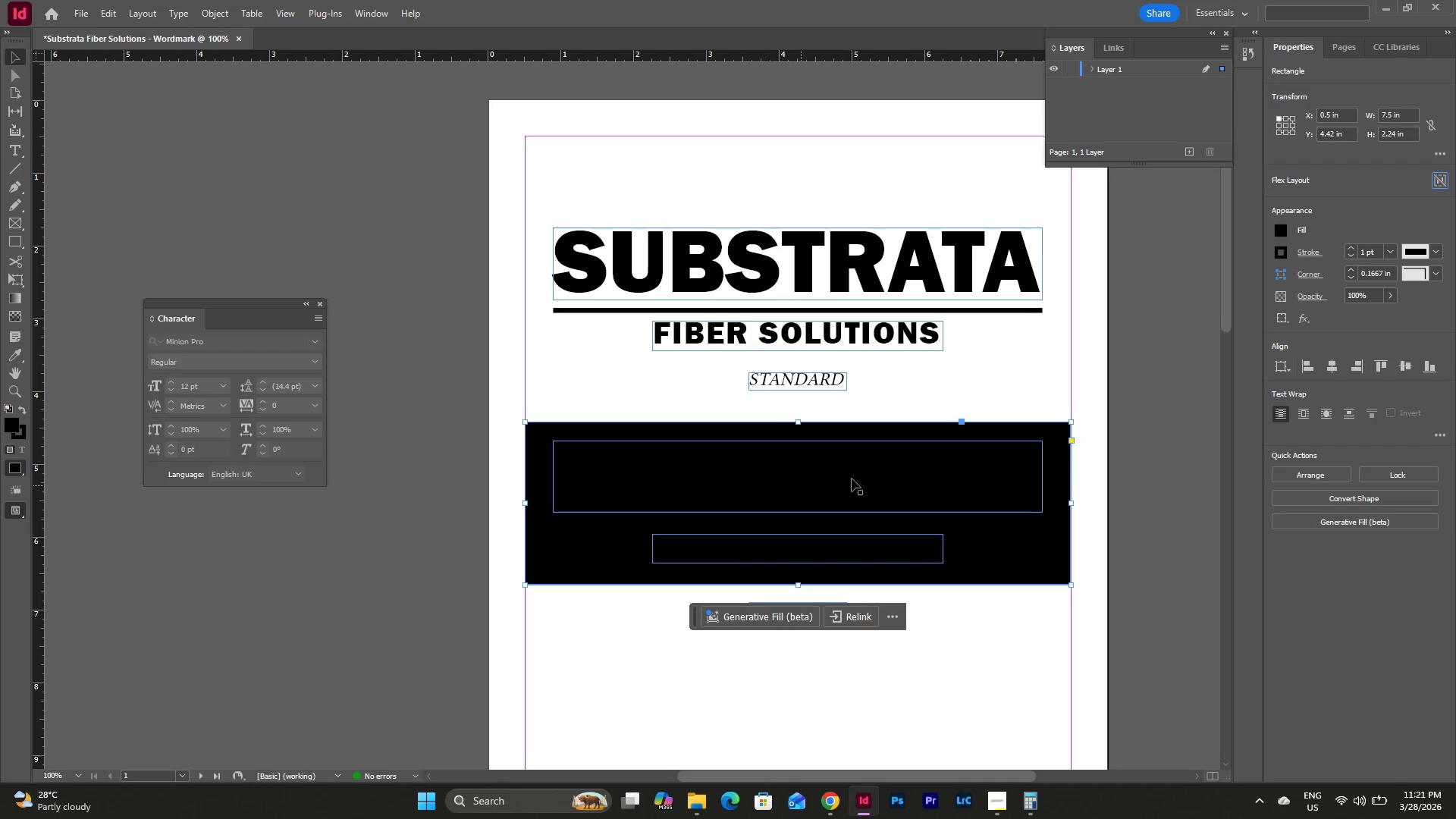 
key(Escape)
 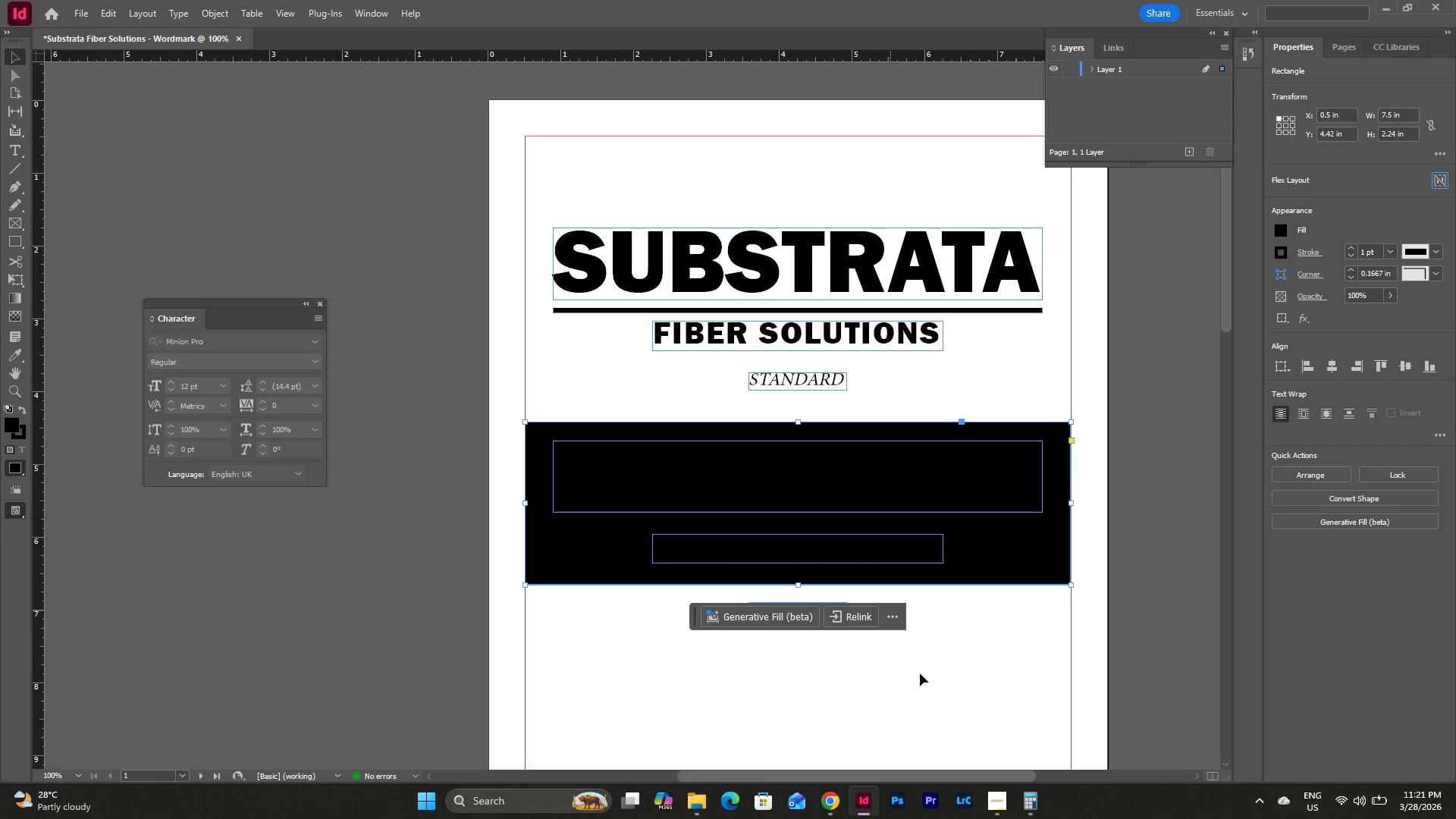 
key(Escape)
 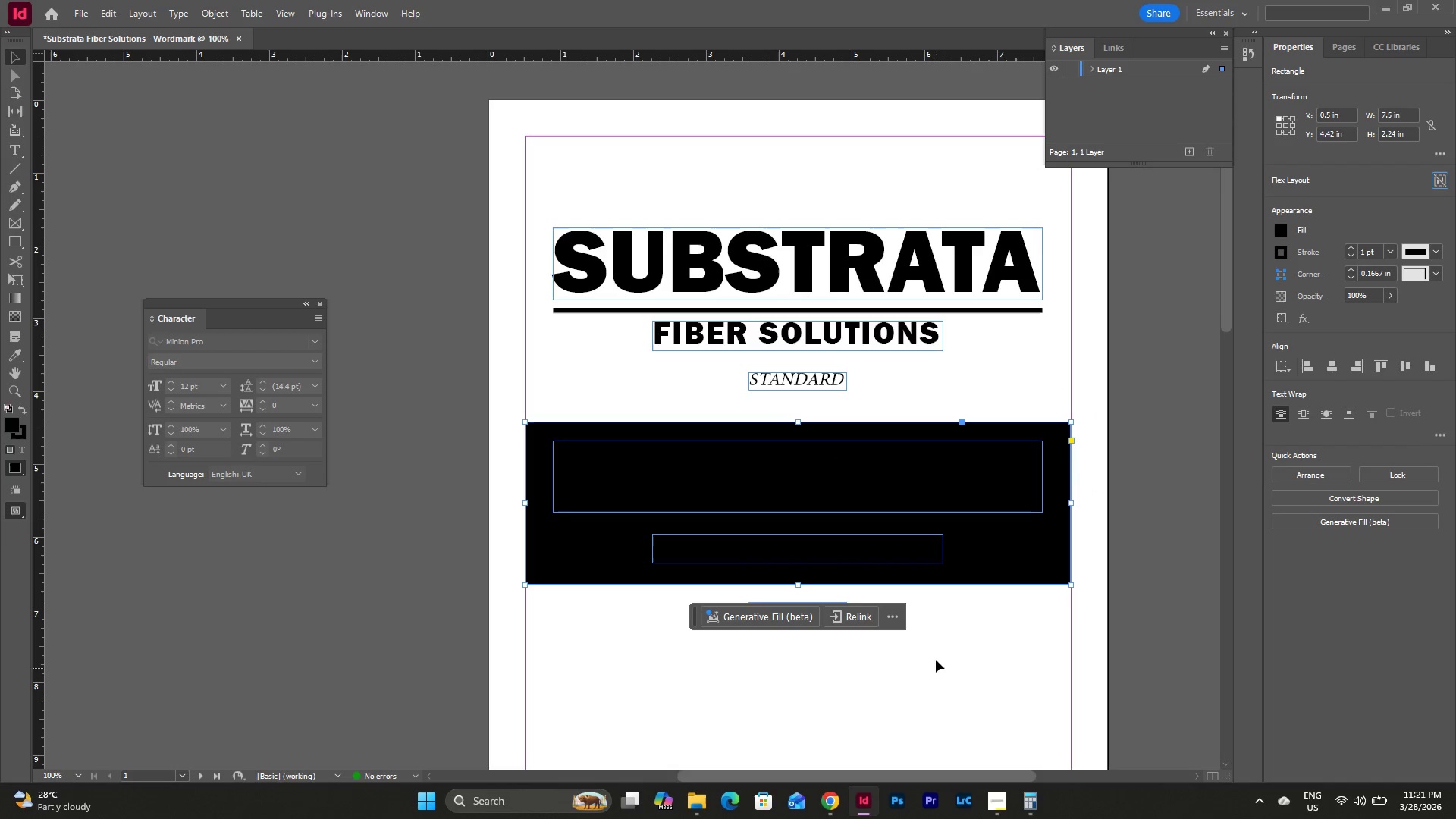 
key(Escape)
 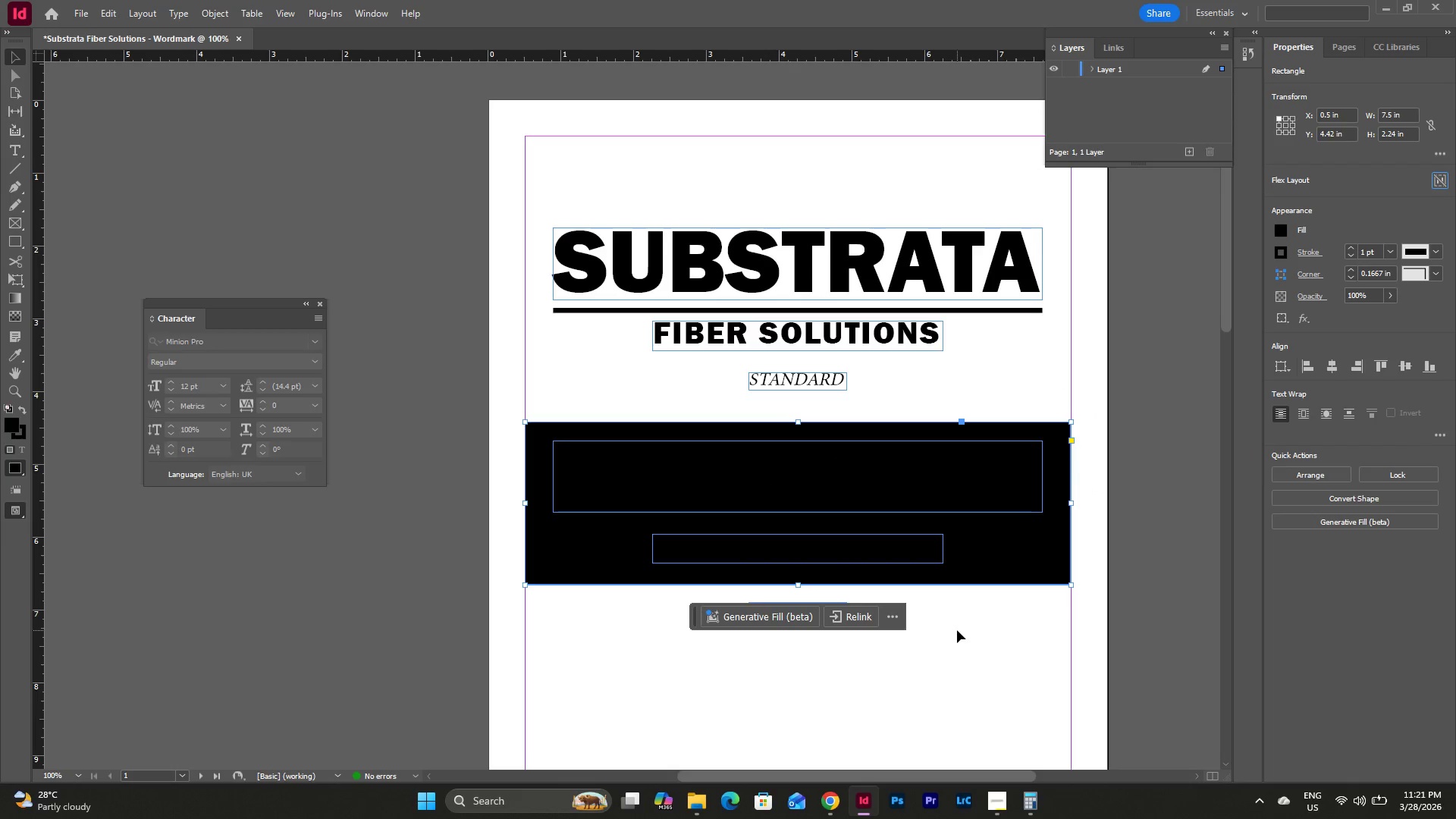 
left_click([957, 630])
 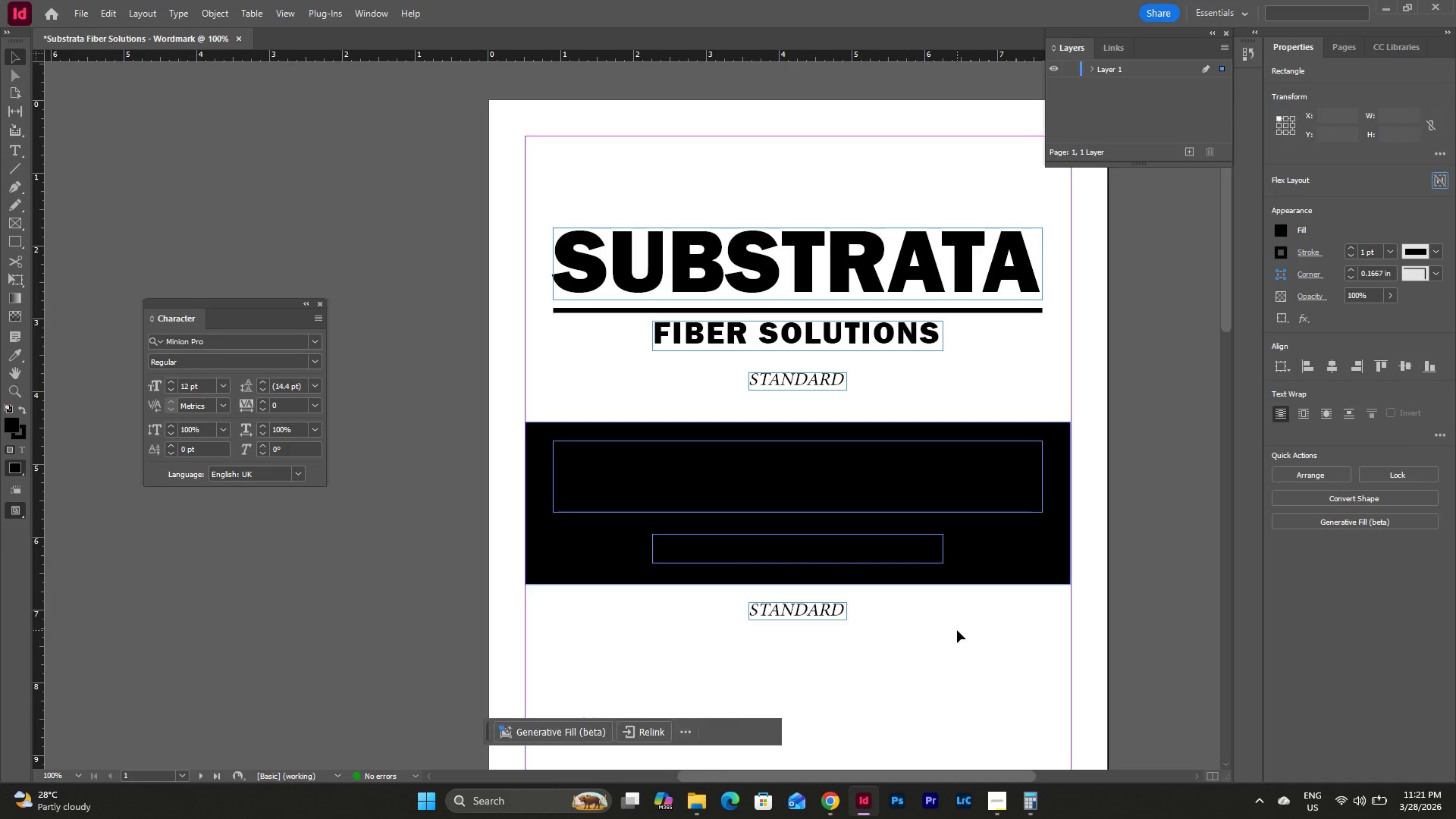 
key(Escape)
 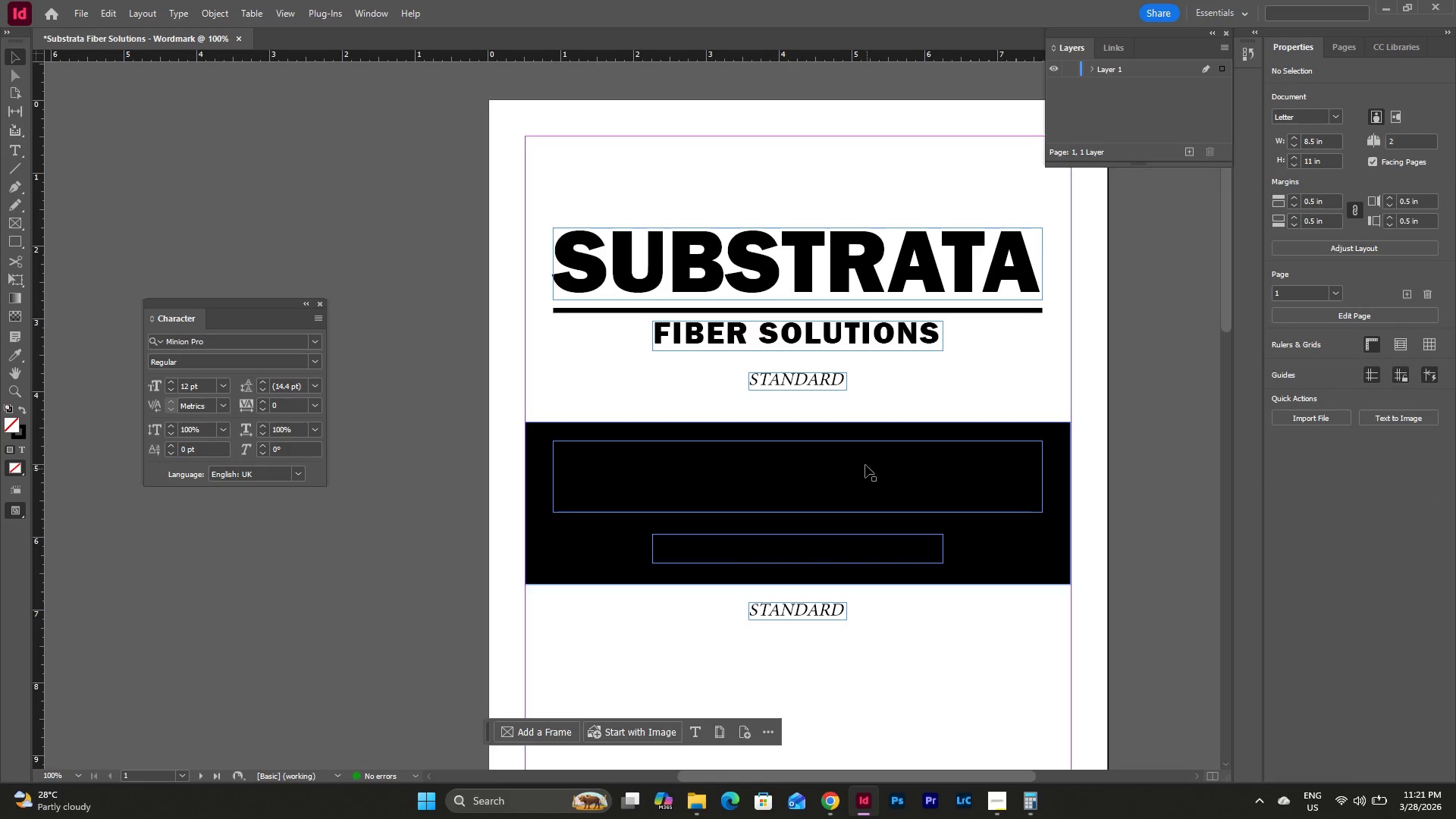 
left_click([864, 461])
 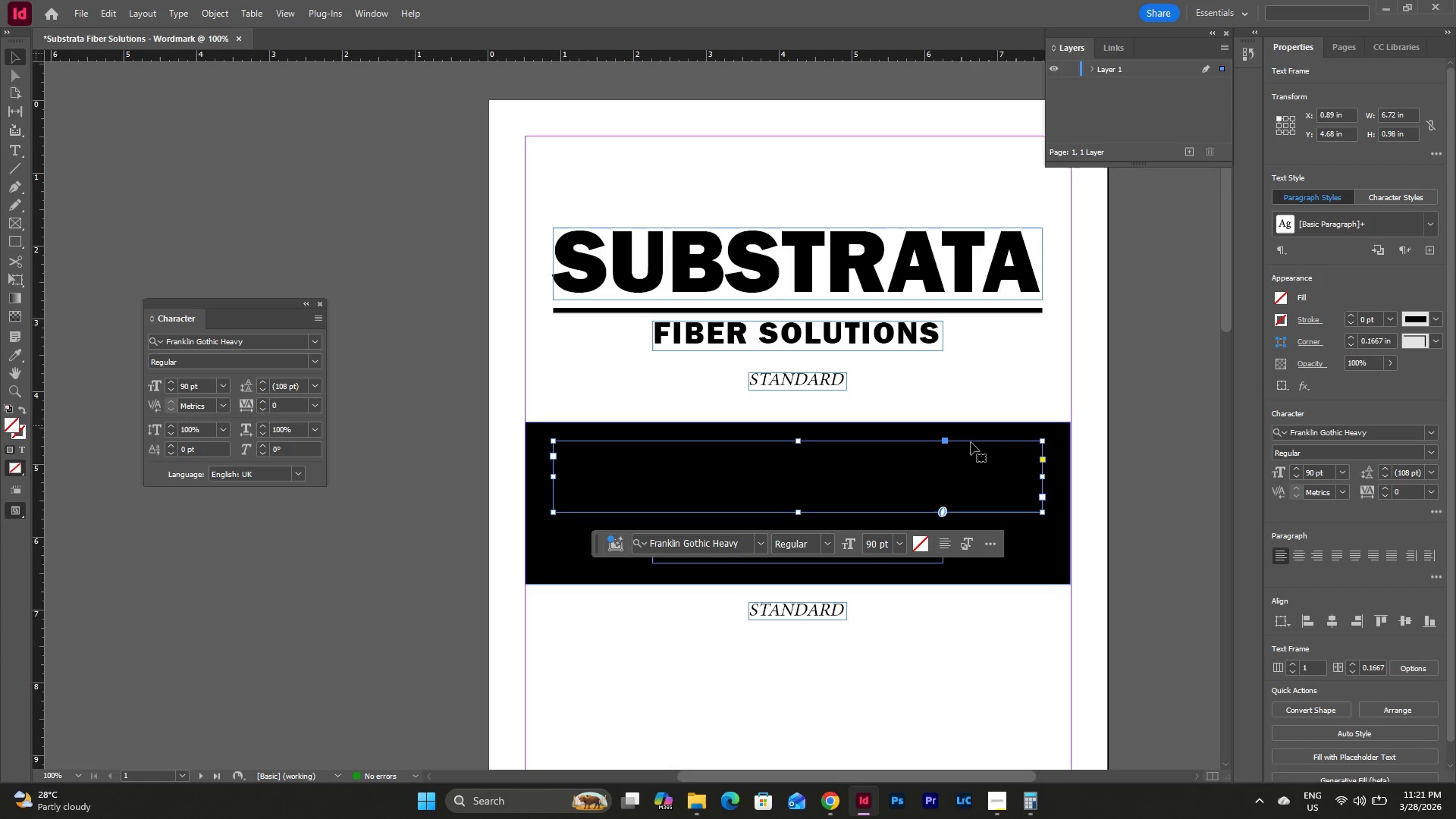 
double_click([950, 457])
 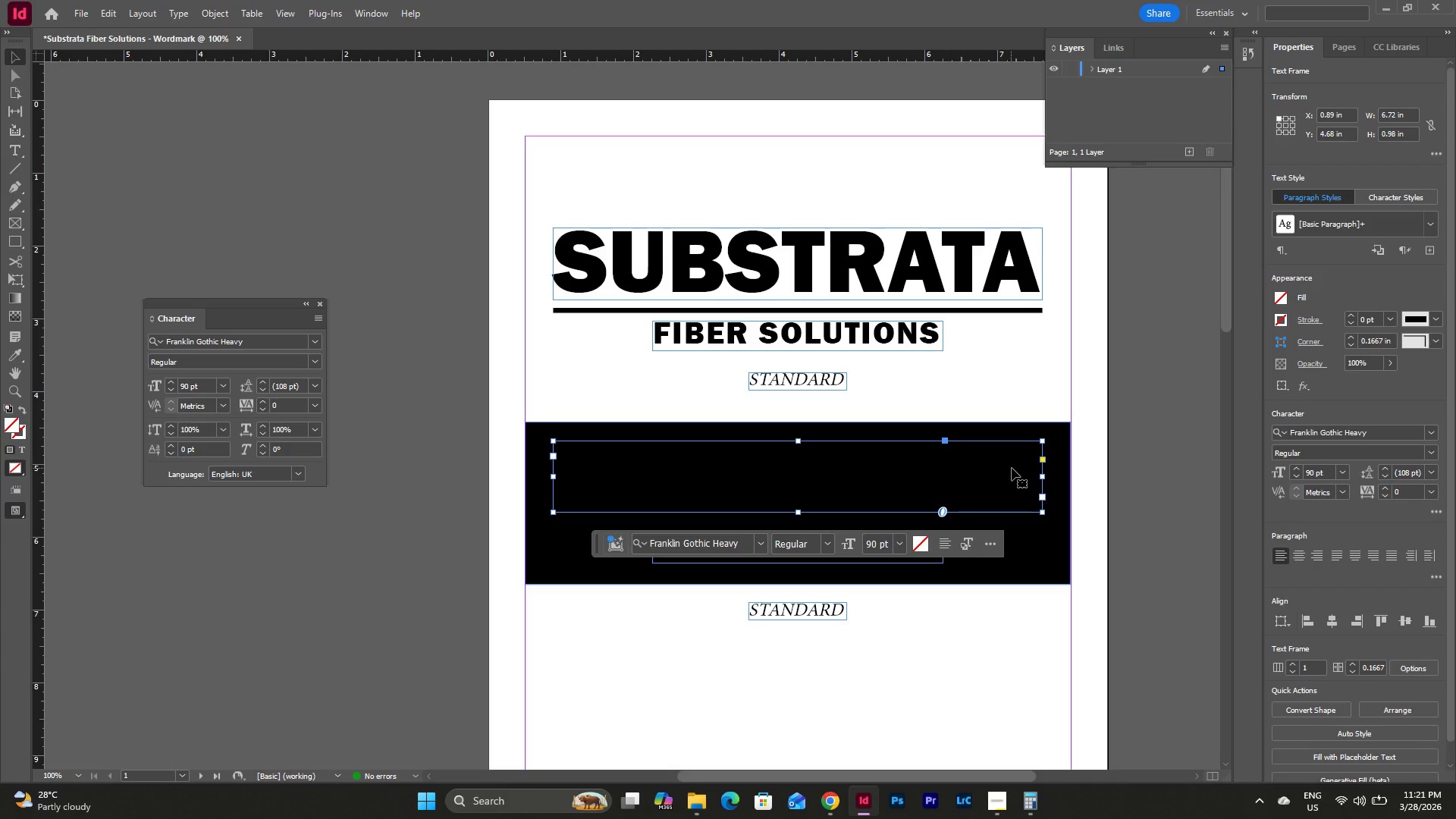 
double_click([1015, 468])
 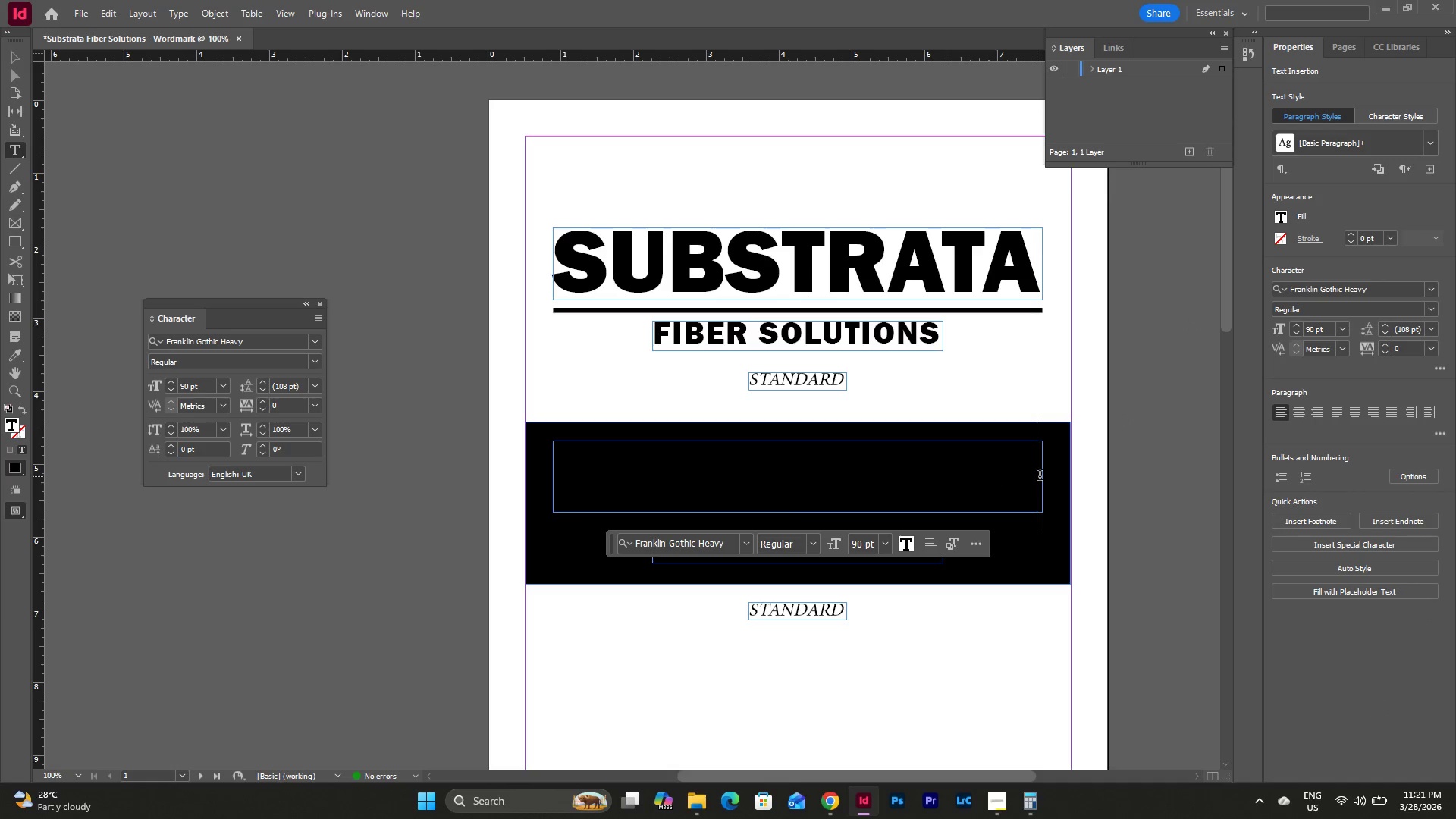 
left_click_drag(start_coordinate=[1039, 476], to_coordinate=[554, 478])
 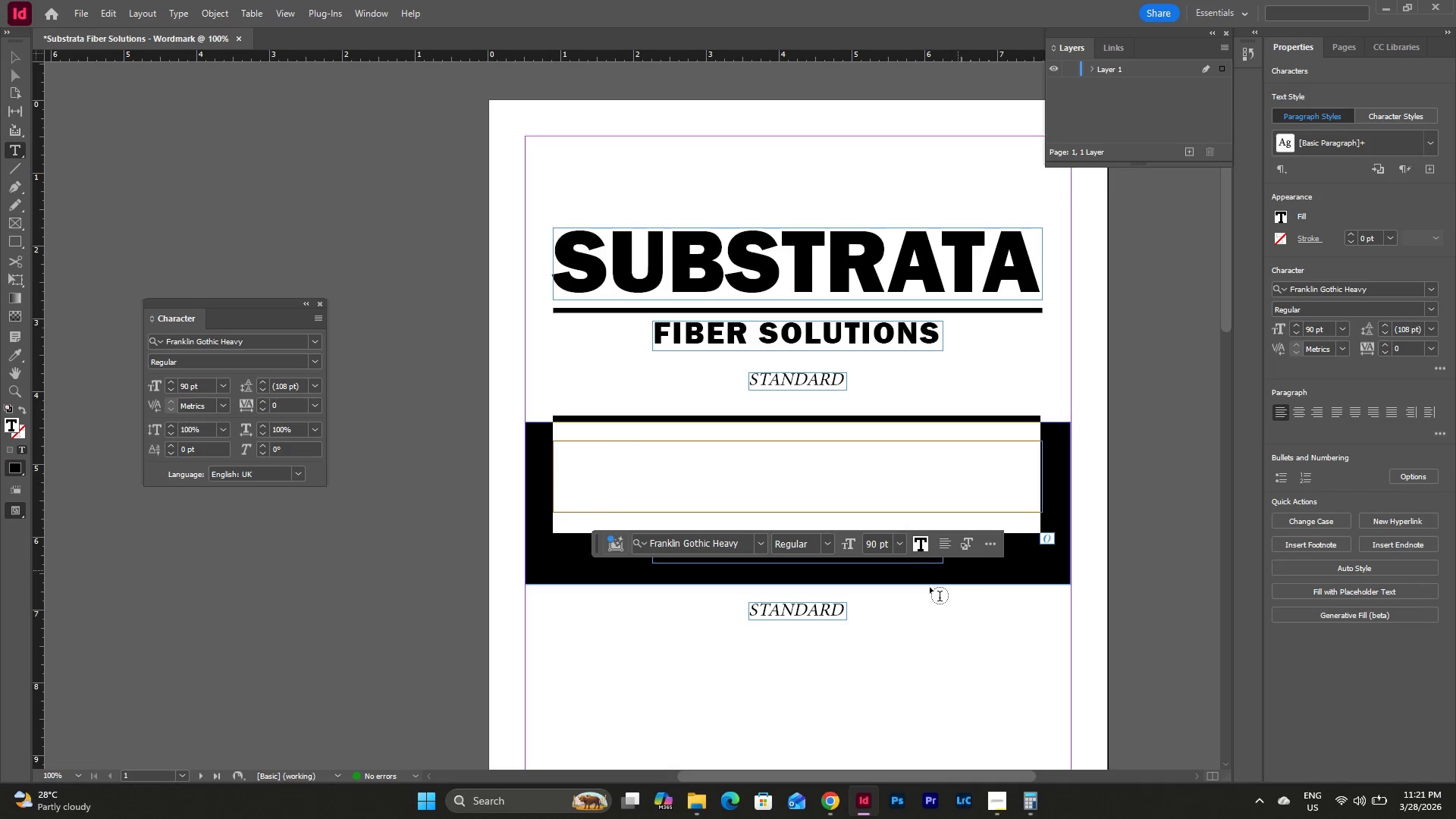 
left_click([917, 540])
 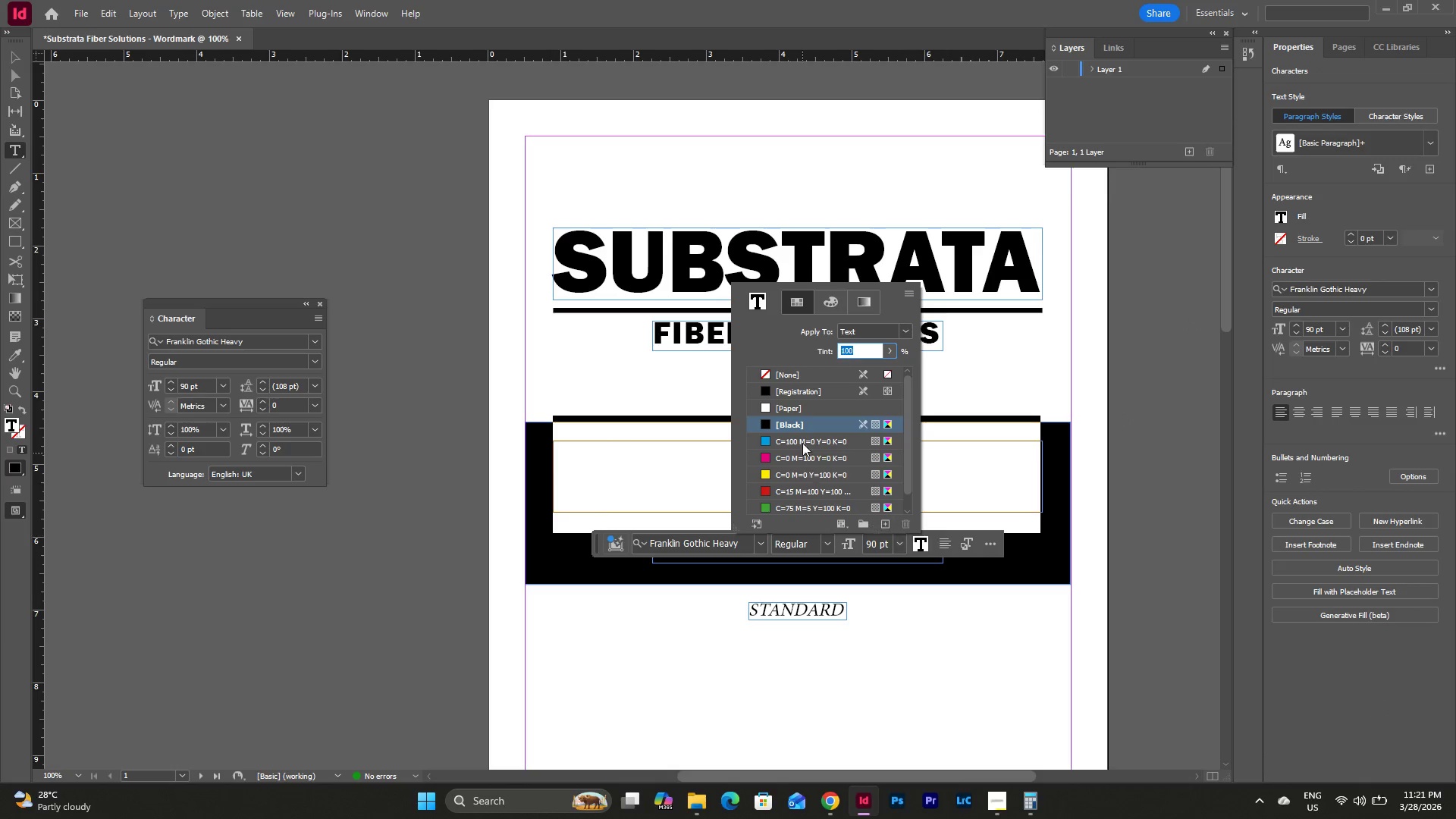 
left_click([805, 403])
 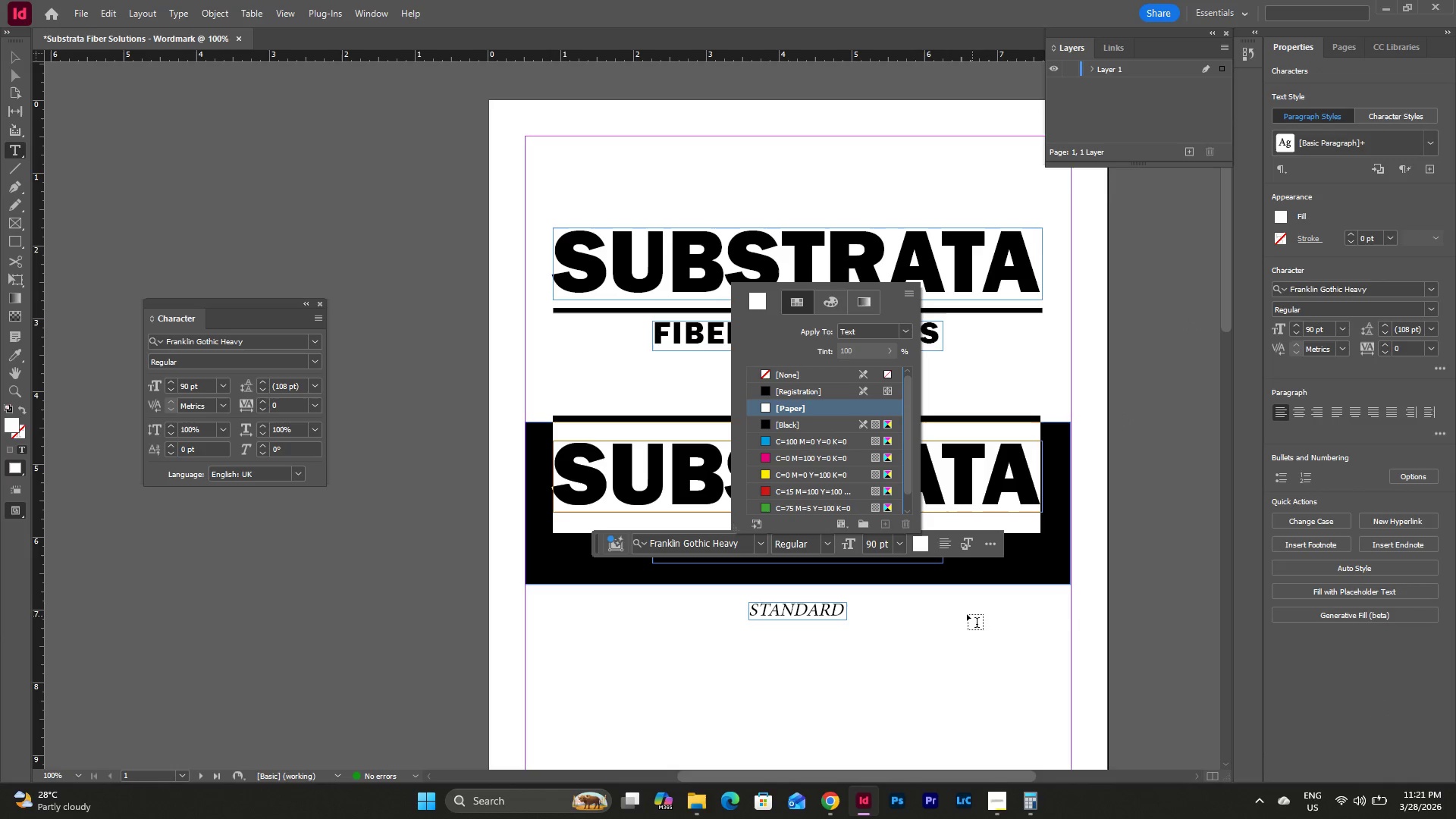 
key(Escape)
 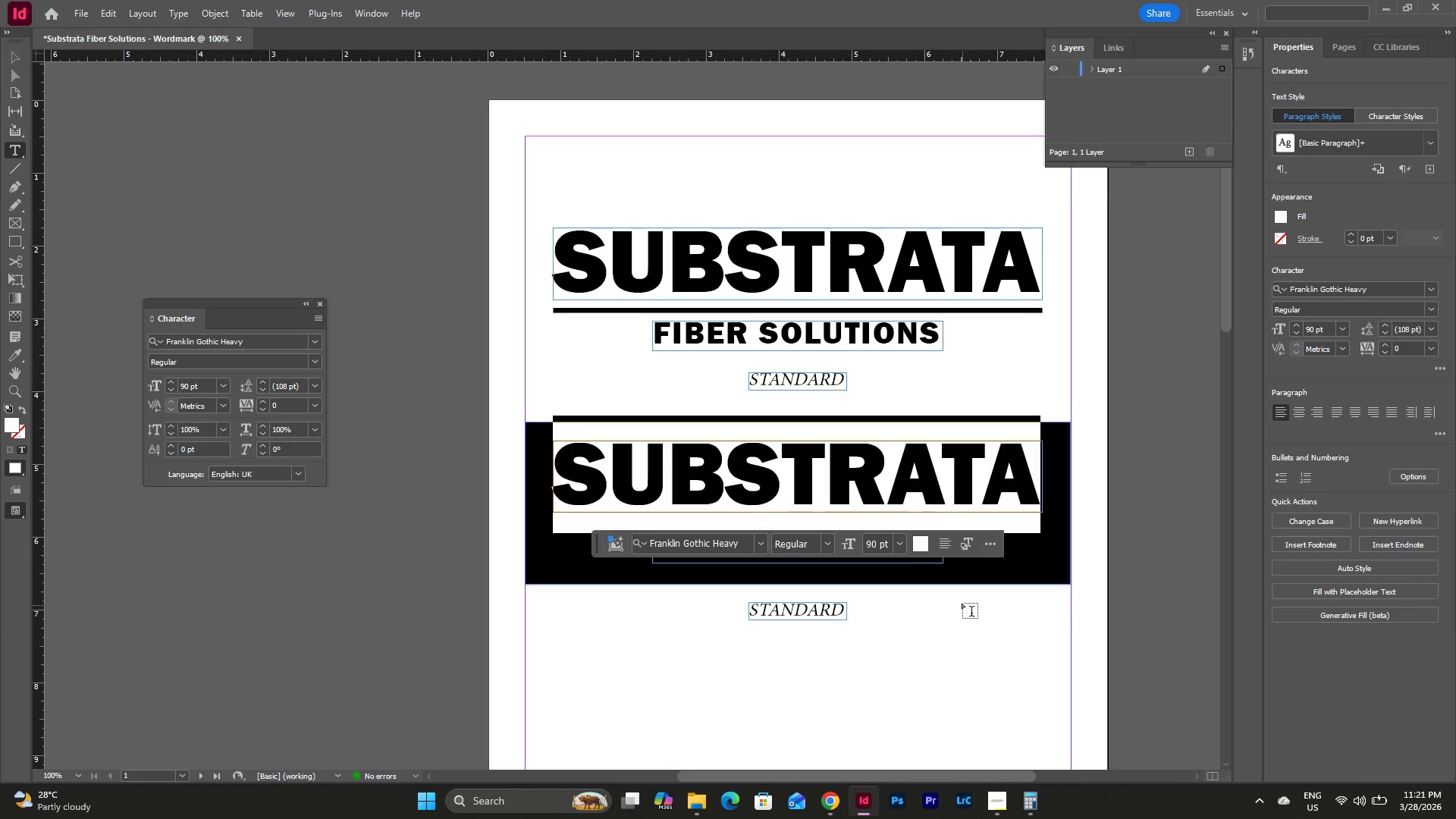 
key(Escape)
 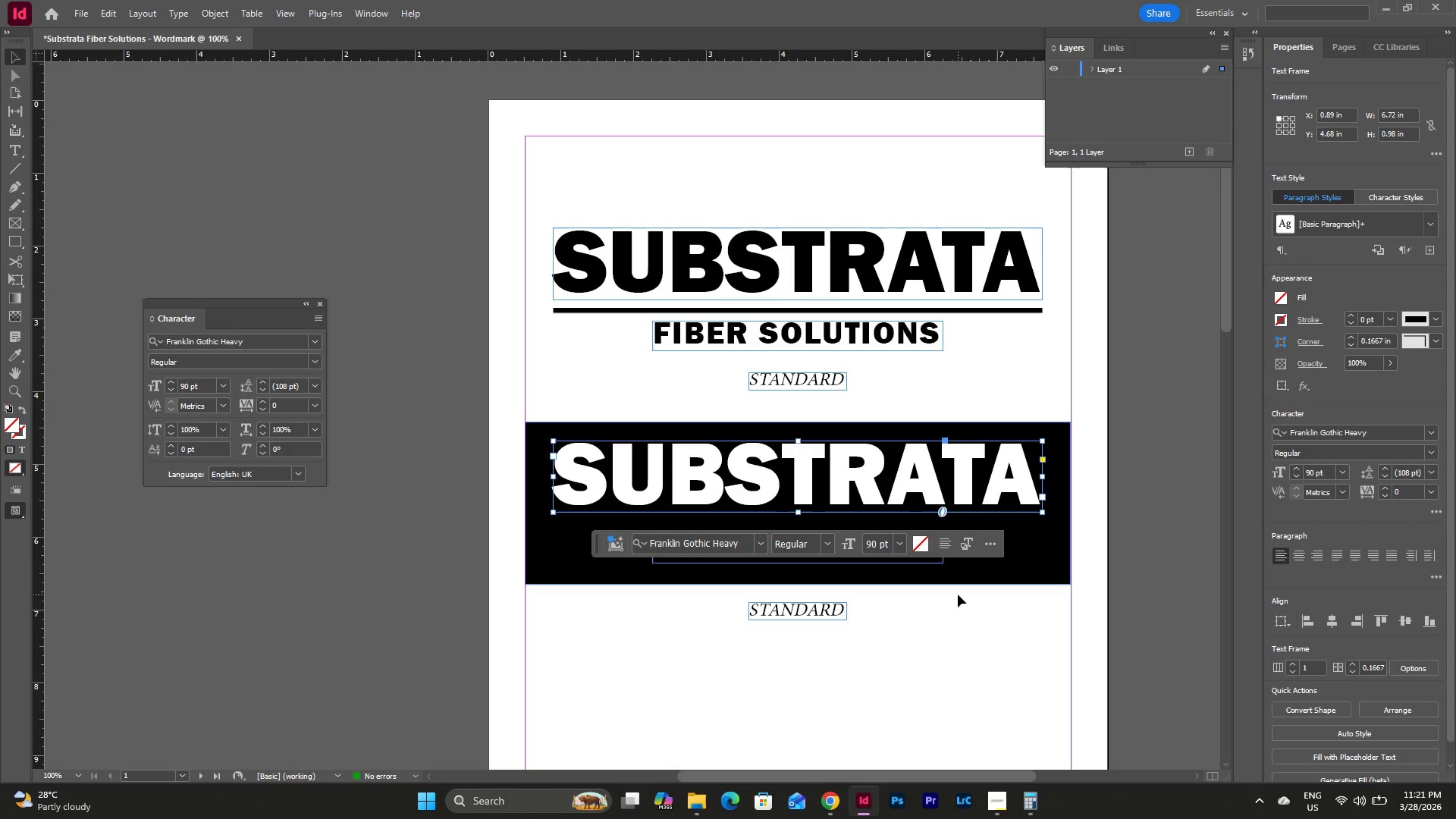 
left_click([958, 595])
 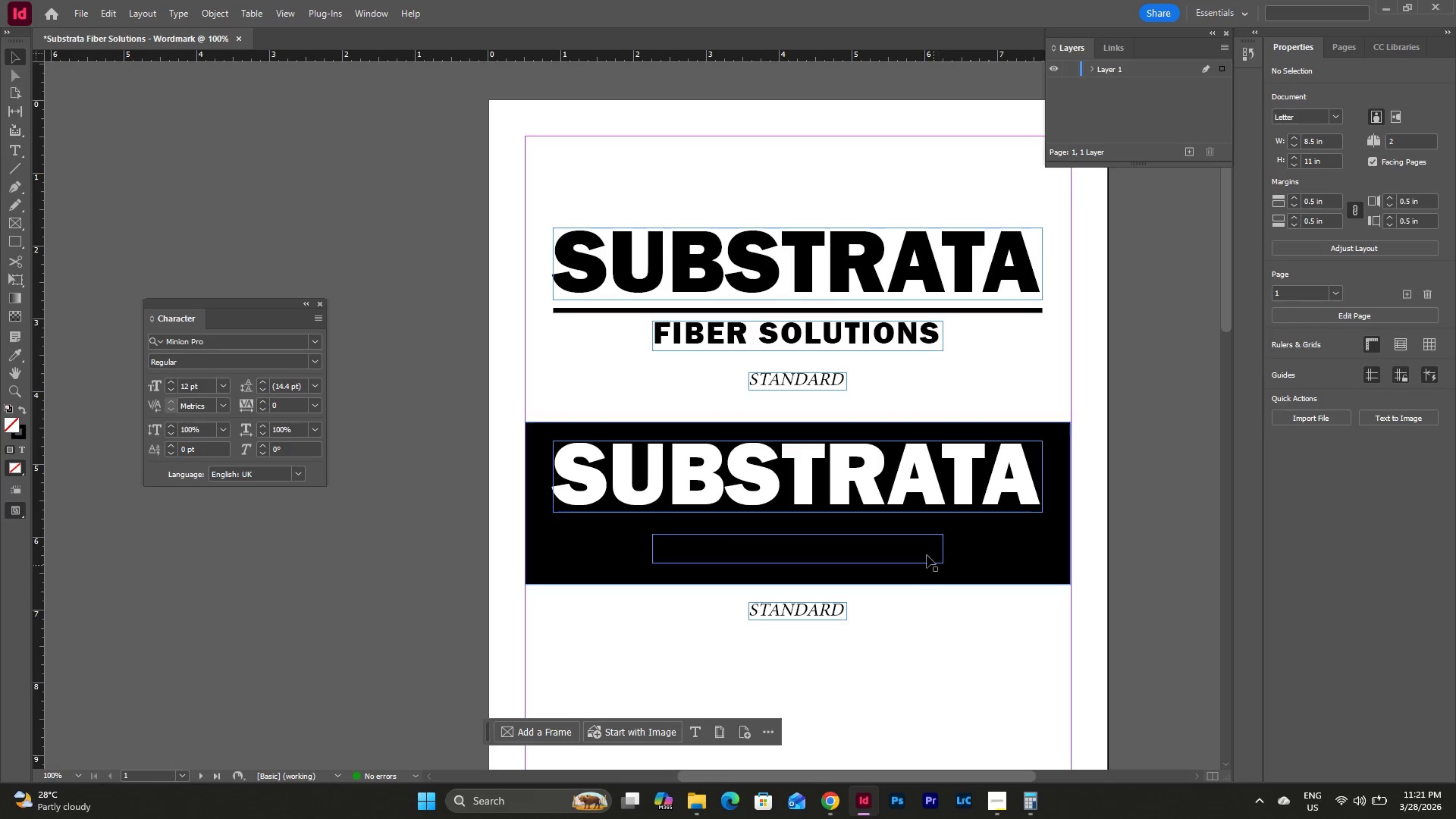 
left_click([927, 551])
 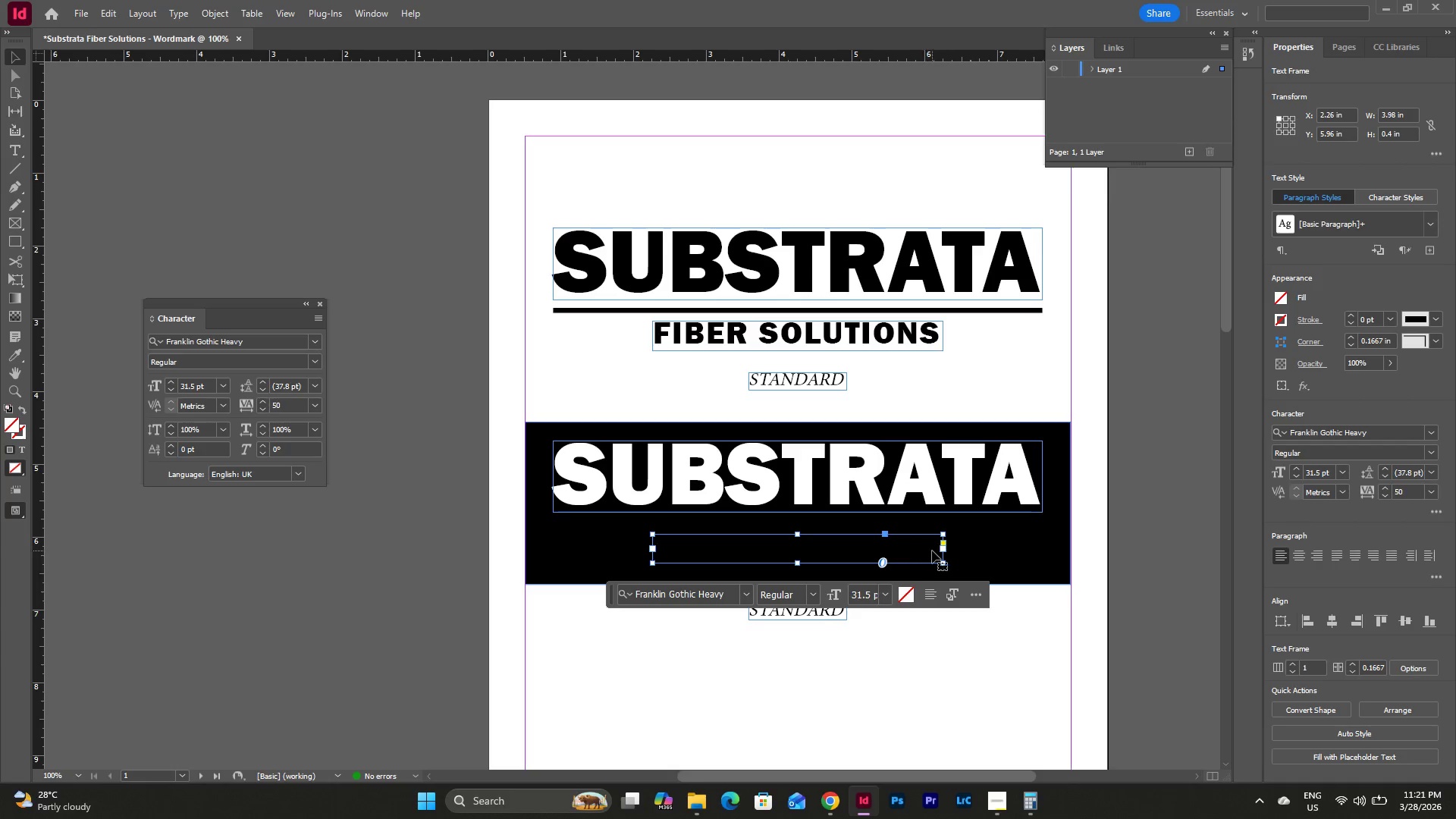 
double_click([932, 551])
 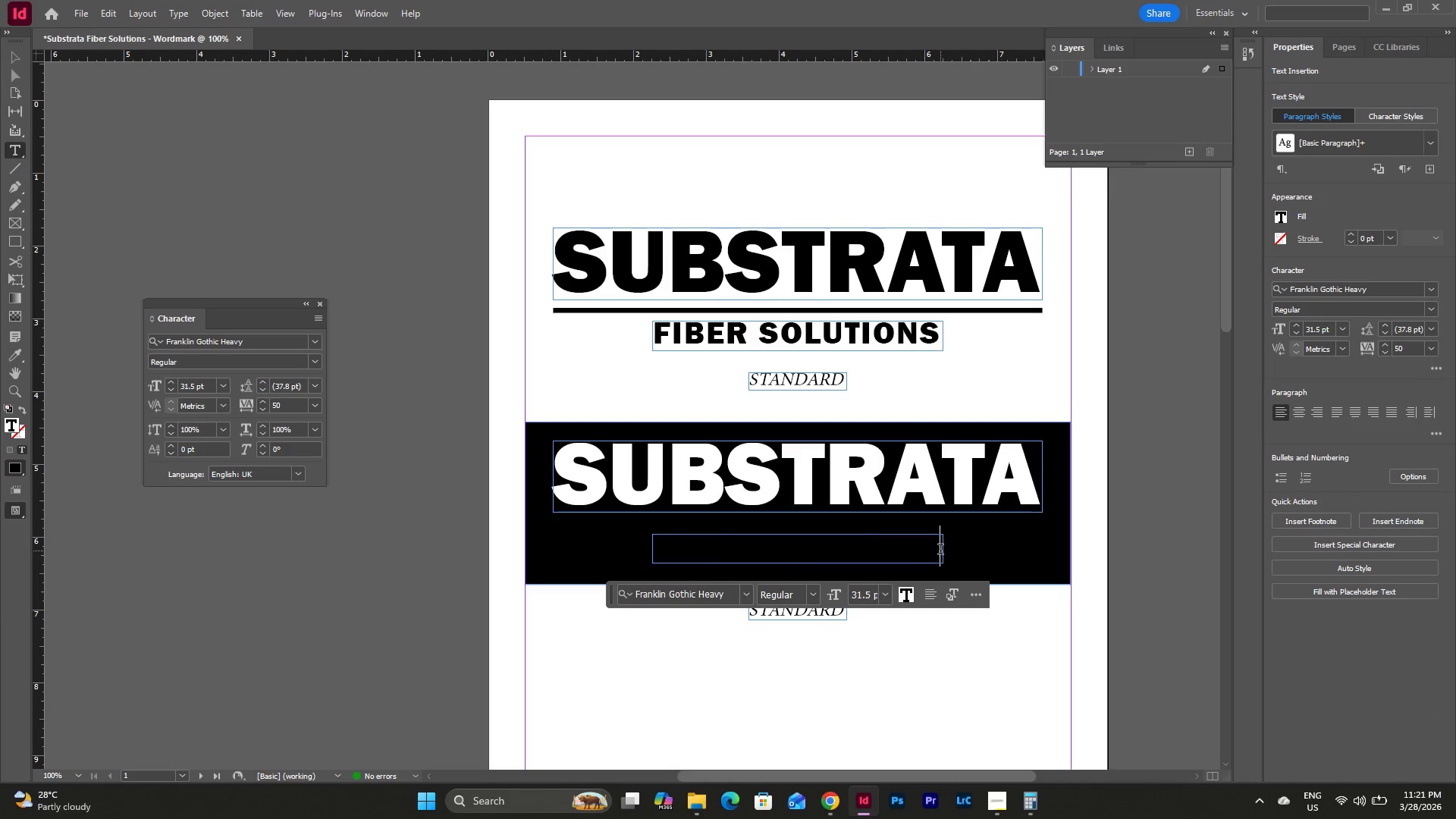 
left_click_drag(start_coordinate=[940, 551], to_coordinate=[632, 549])
 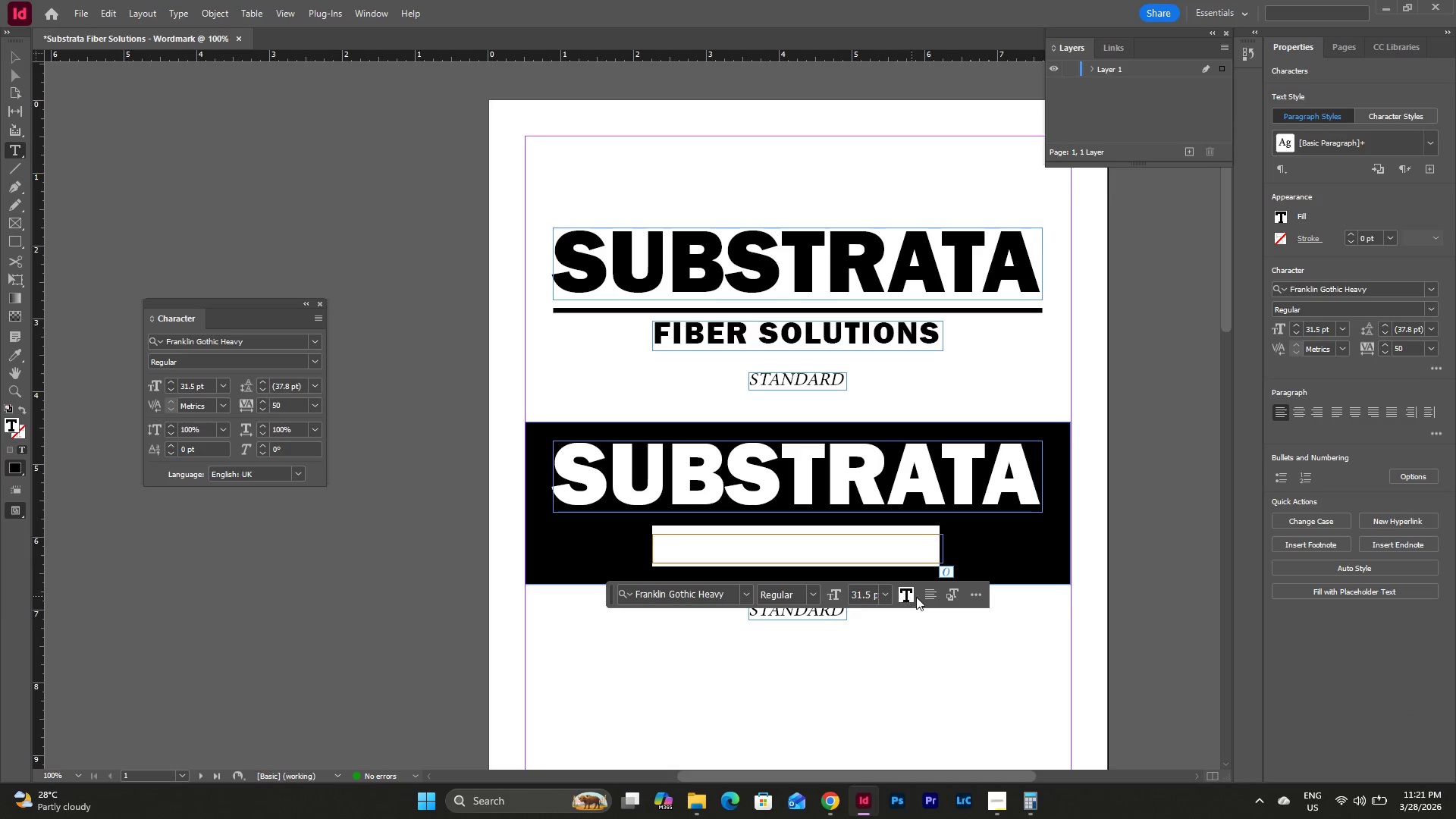 
left_click([910, 594])
 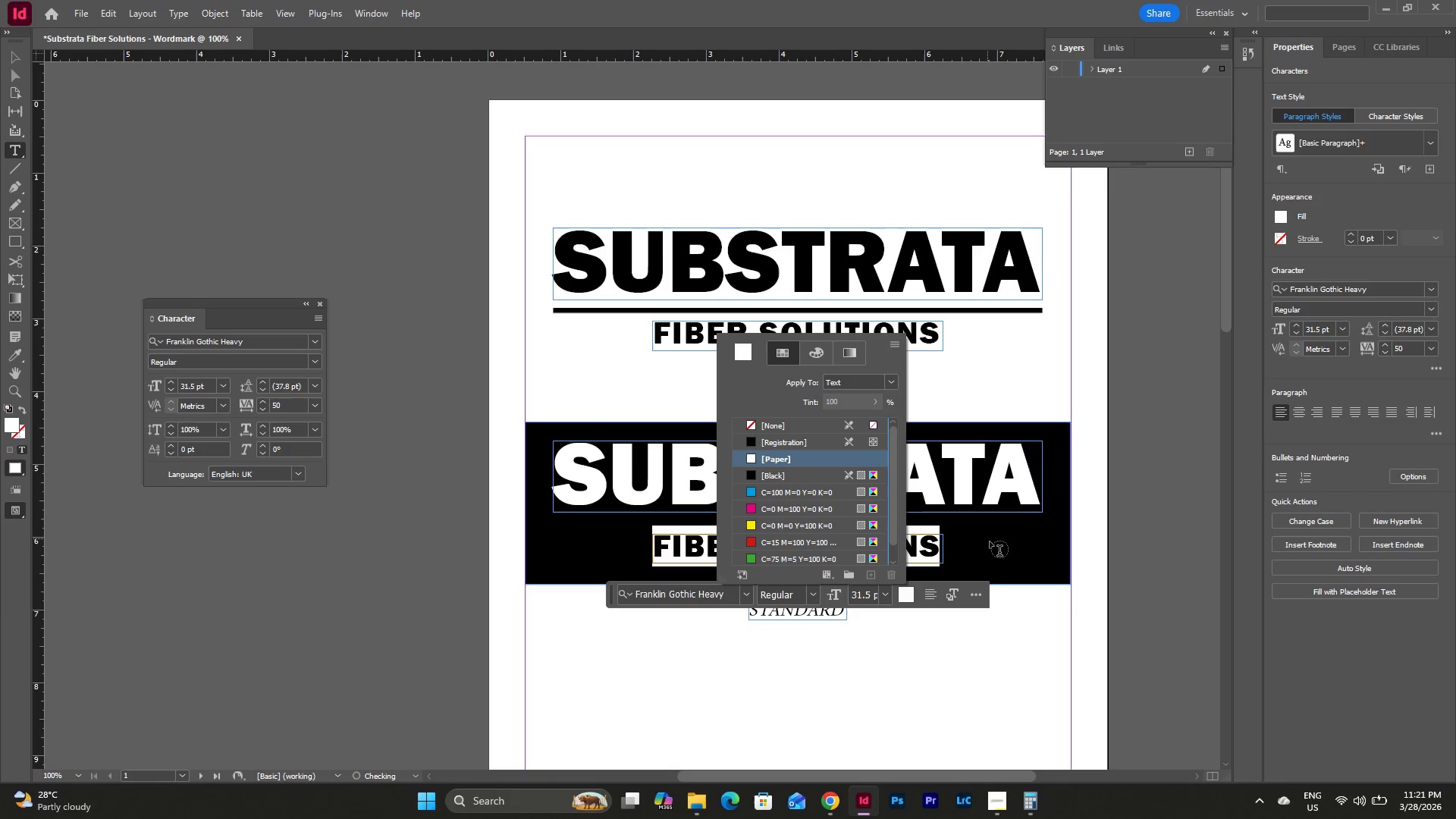 
key(Escape)
 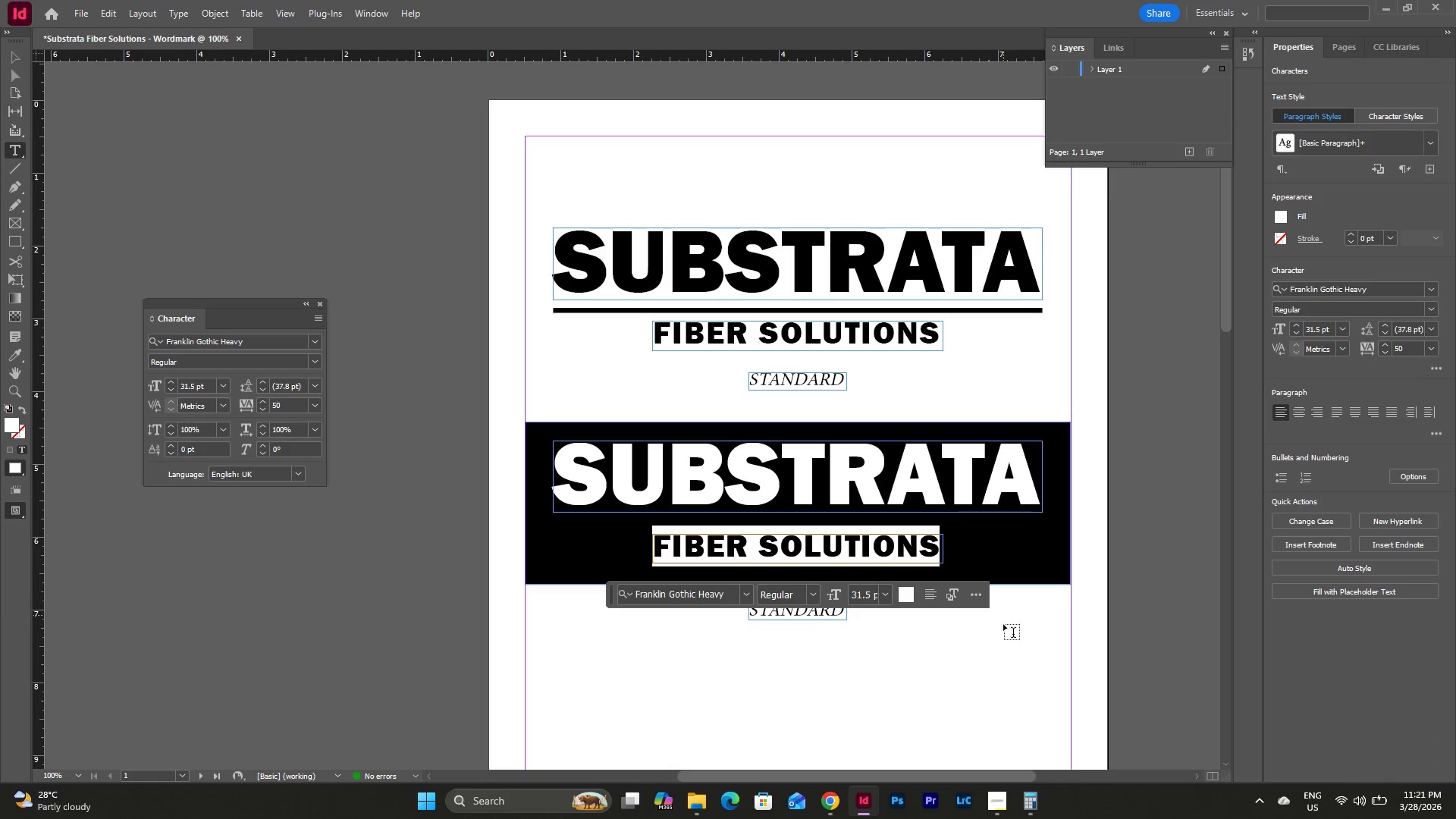 
key(Escape)
 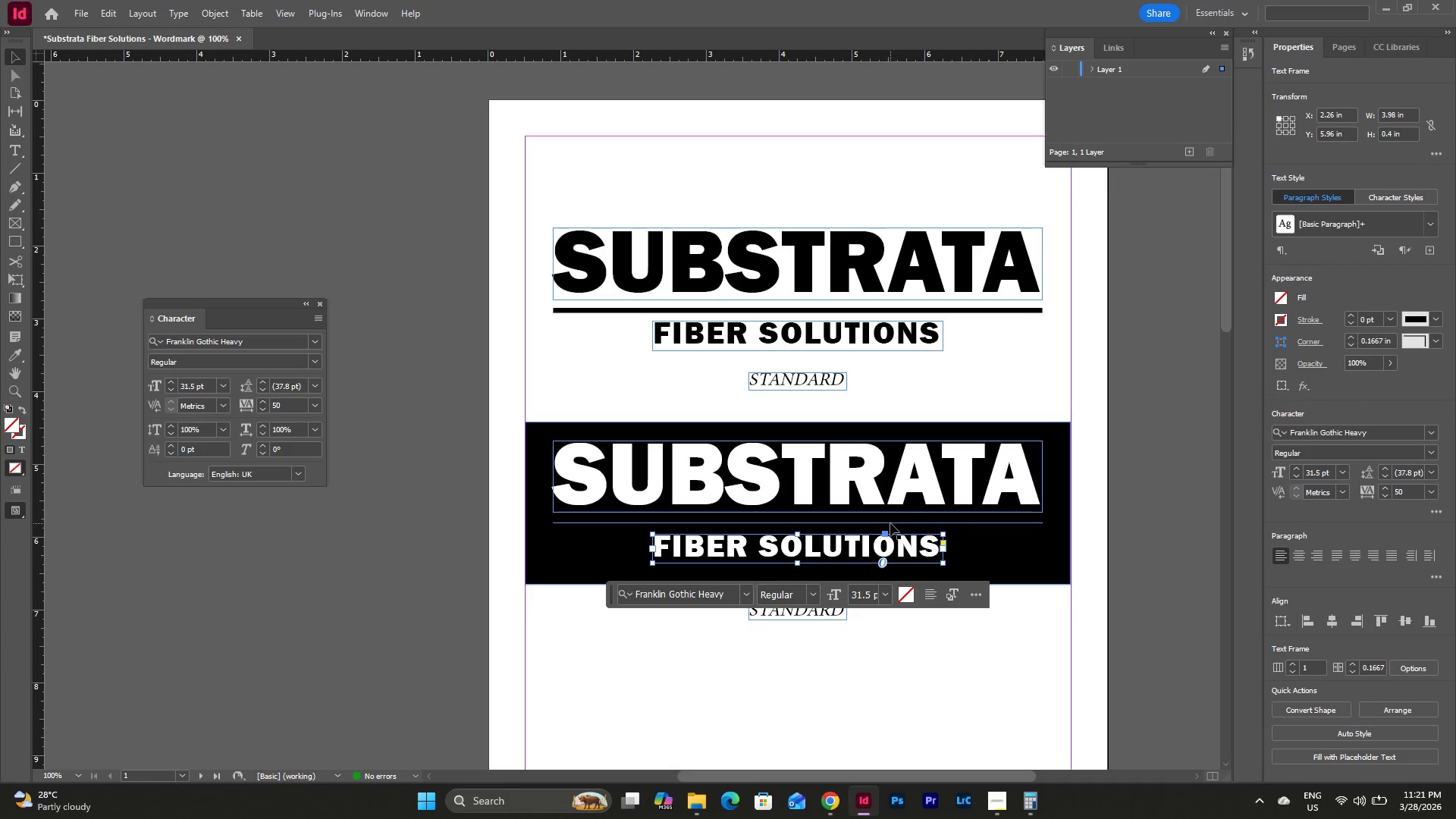 
left_click([890, 523])
 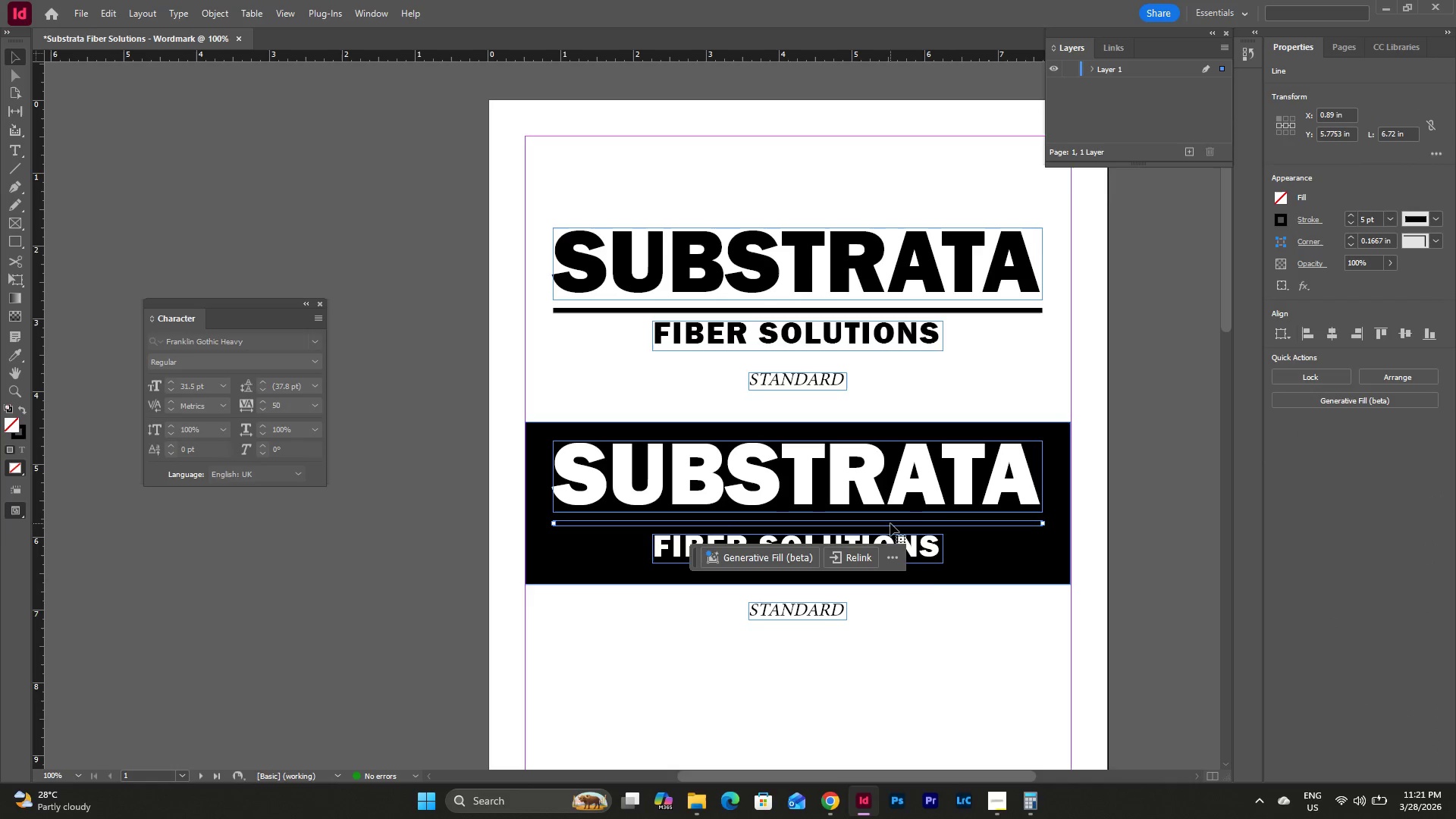 
key(Escape)
 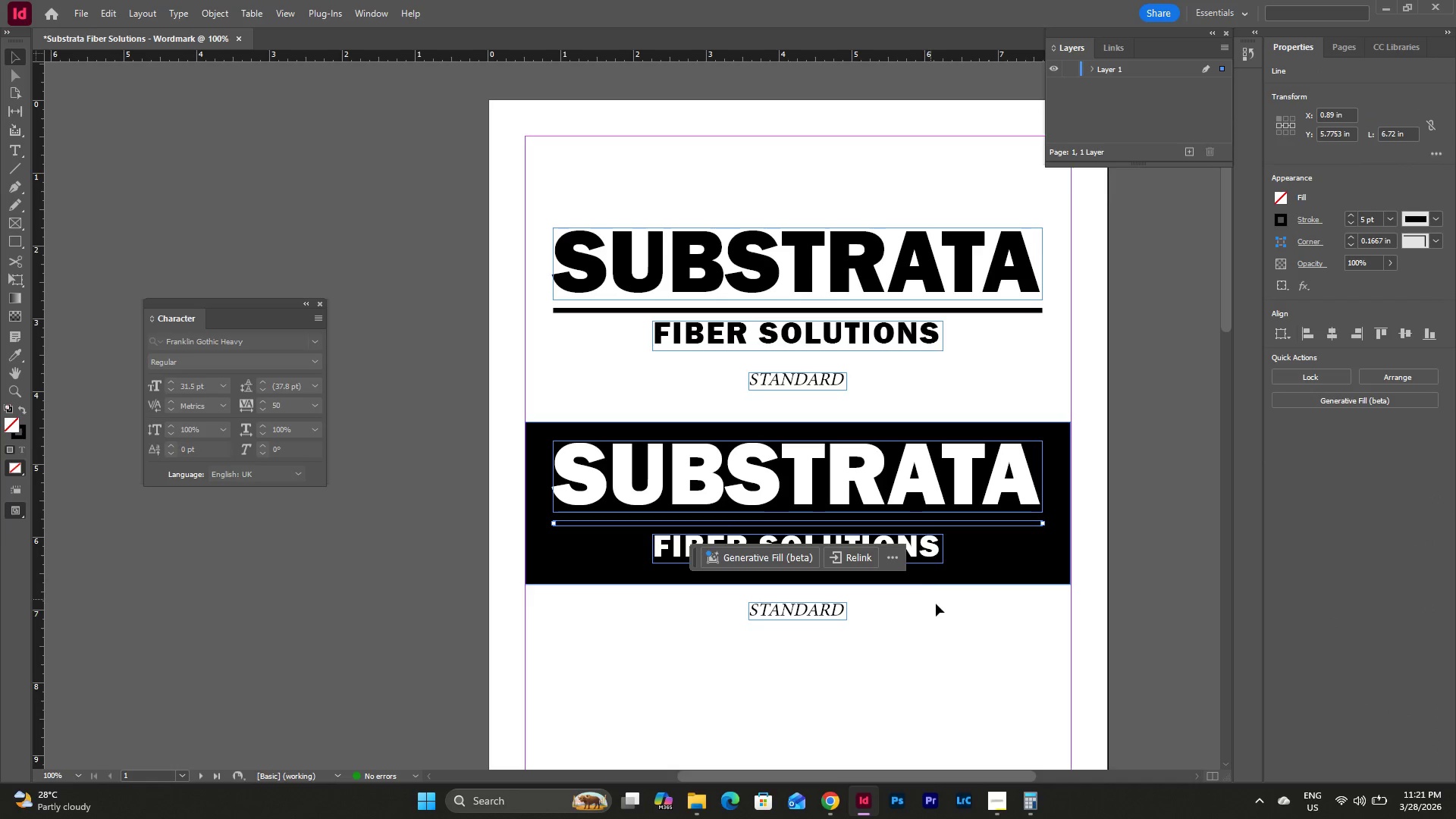 
key(Escape)
 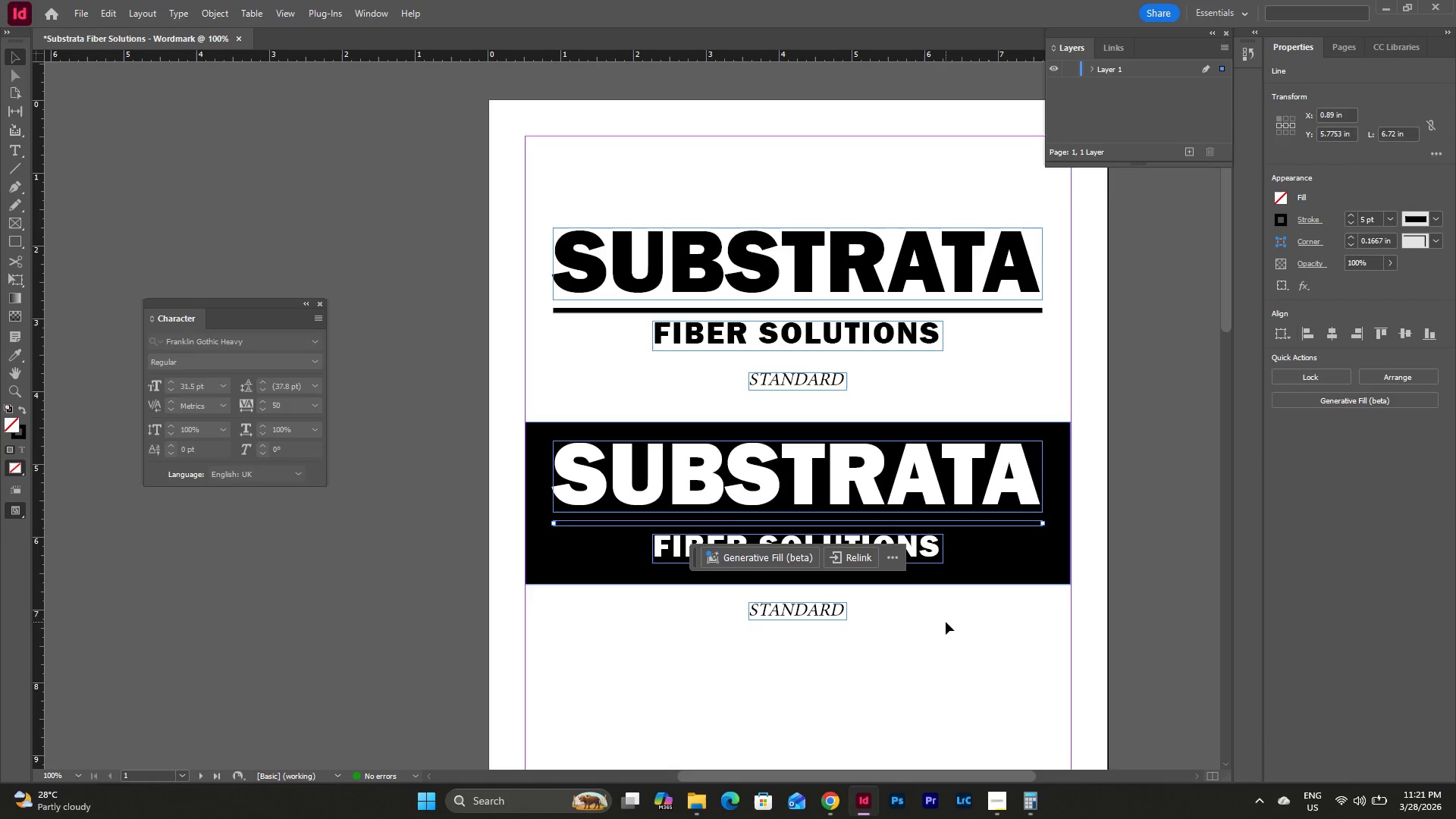 
left_click([946, 622])
 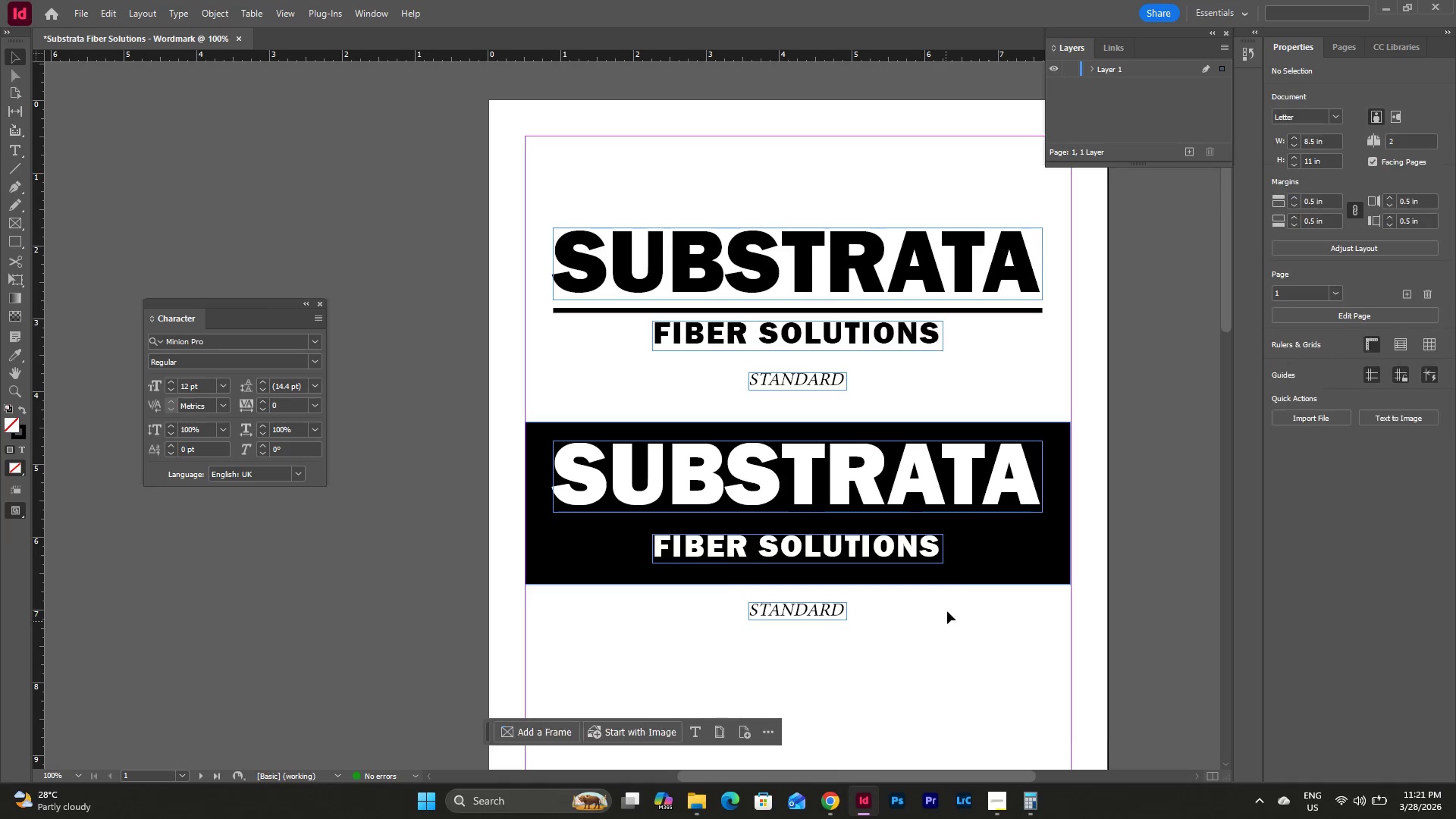 
key(Escape)
 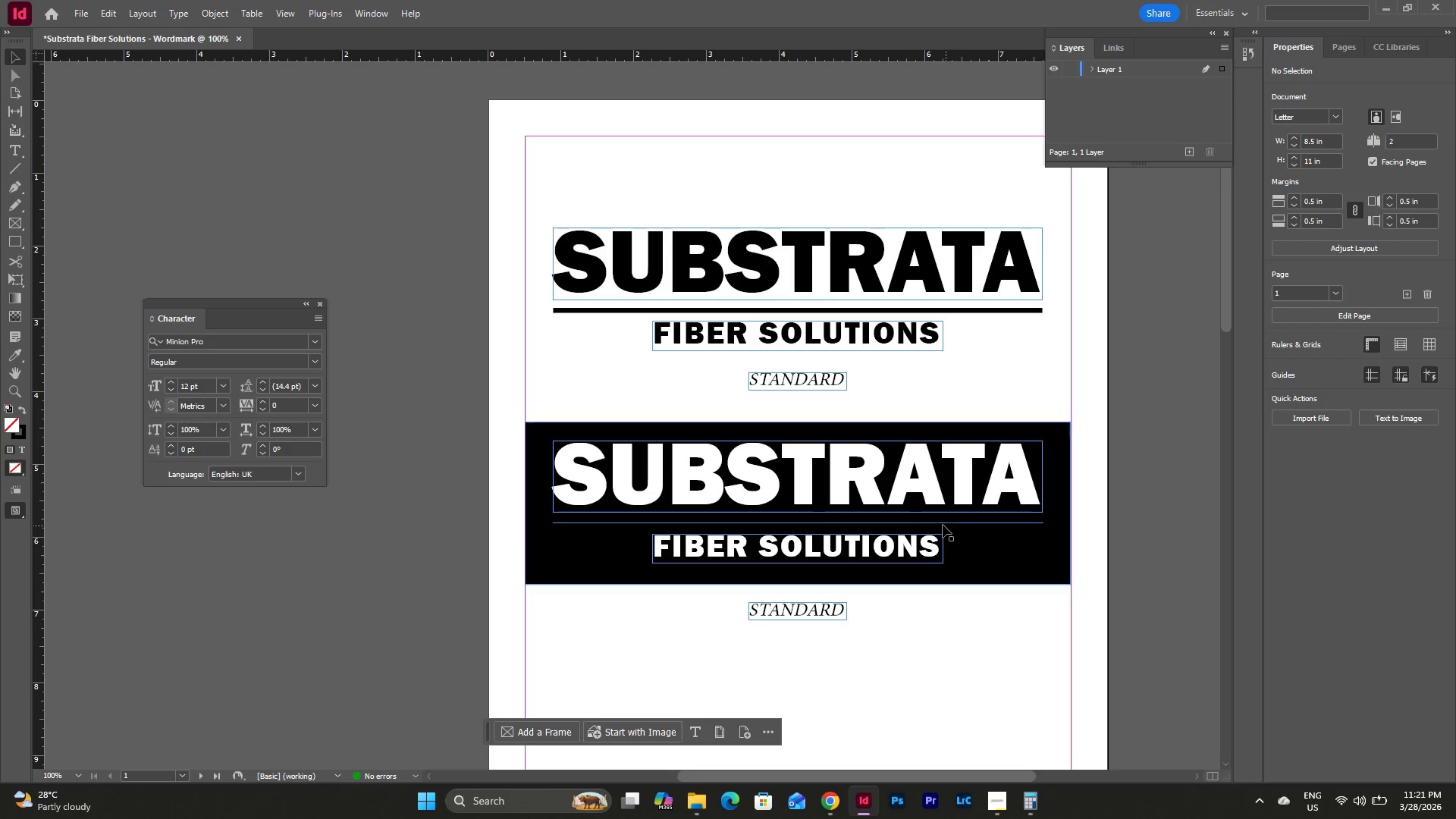 
left_click([935, 523])
 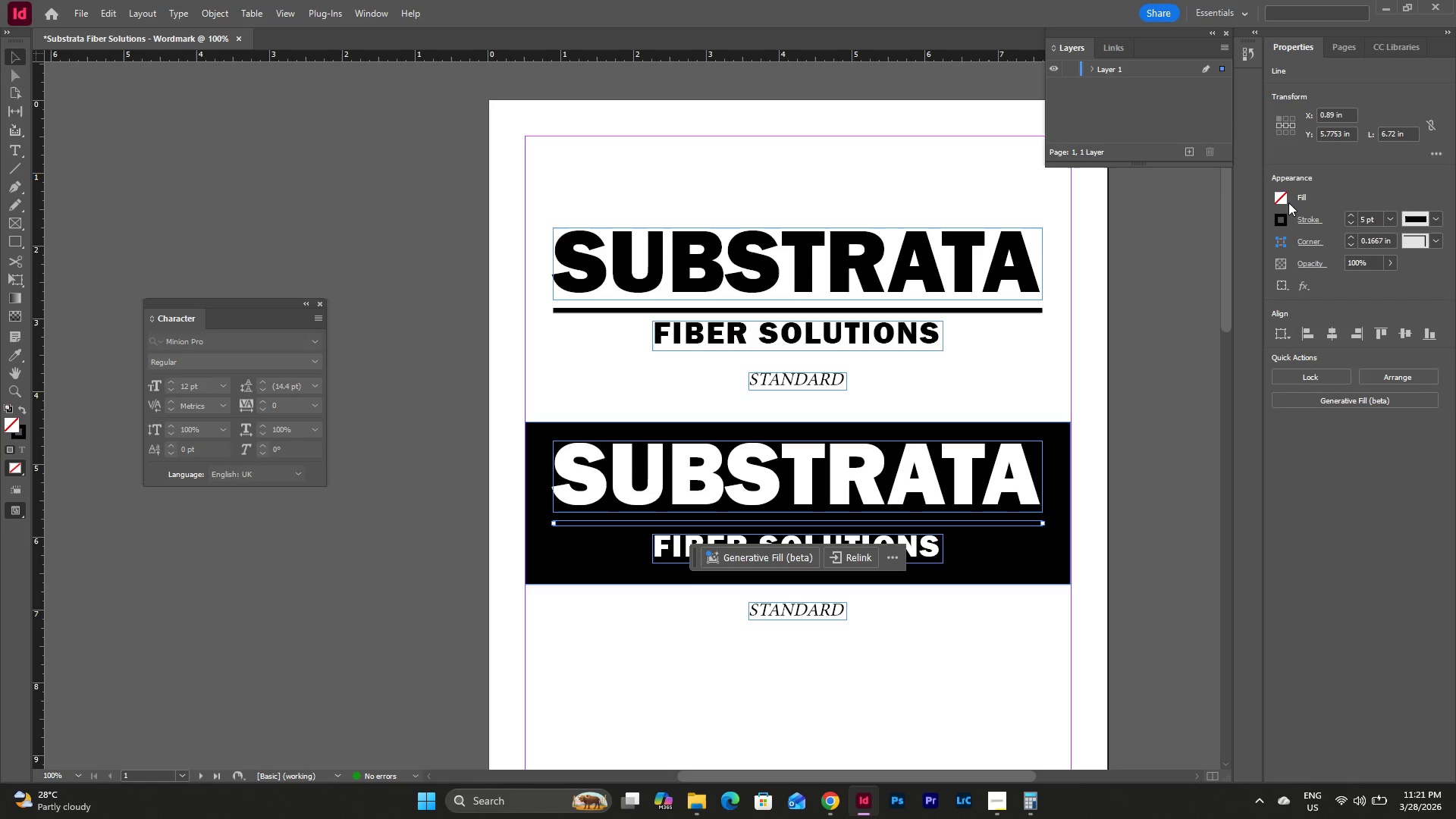 
left_click([1283, 223])
 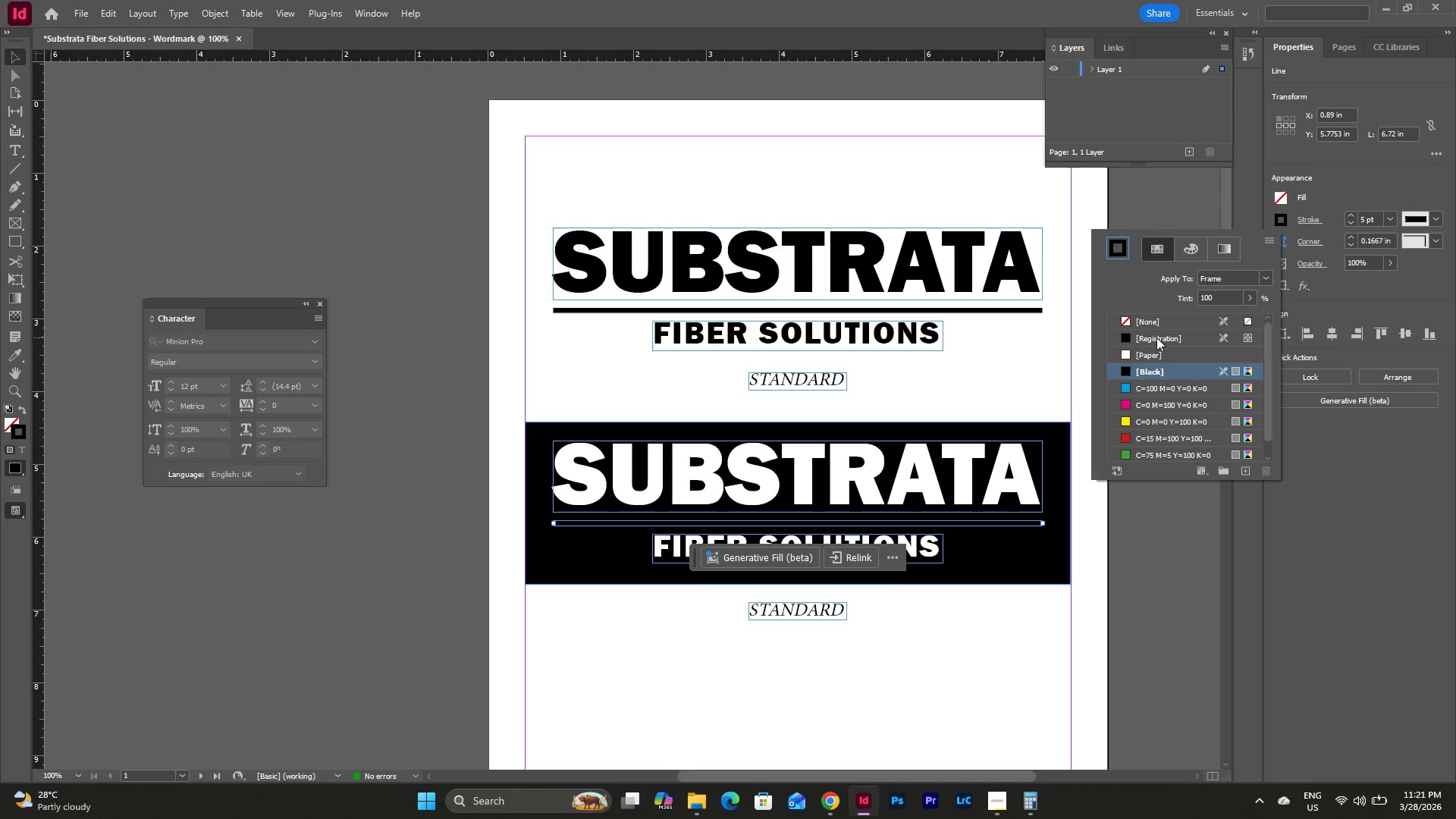 
left_click([1150, 356])
 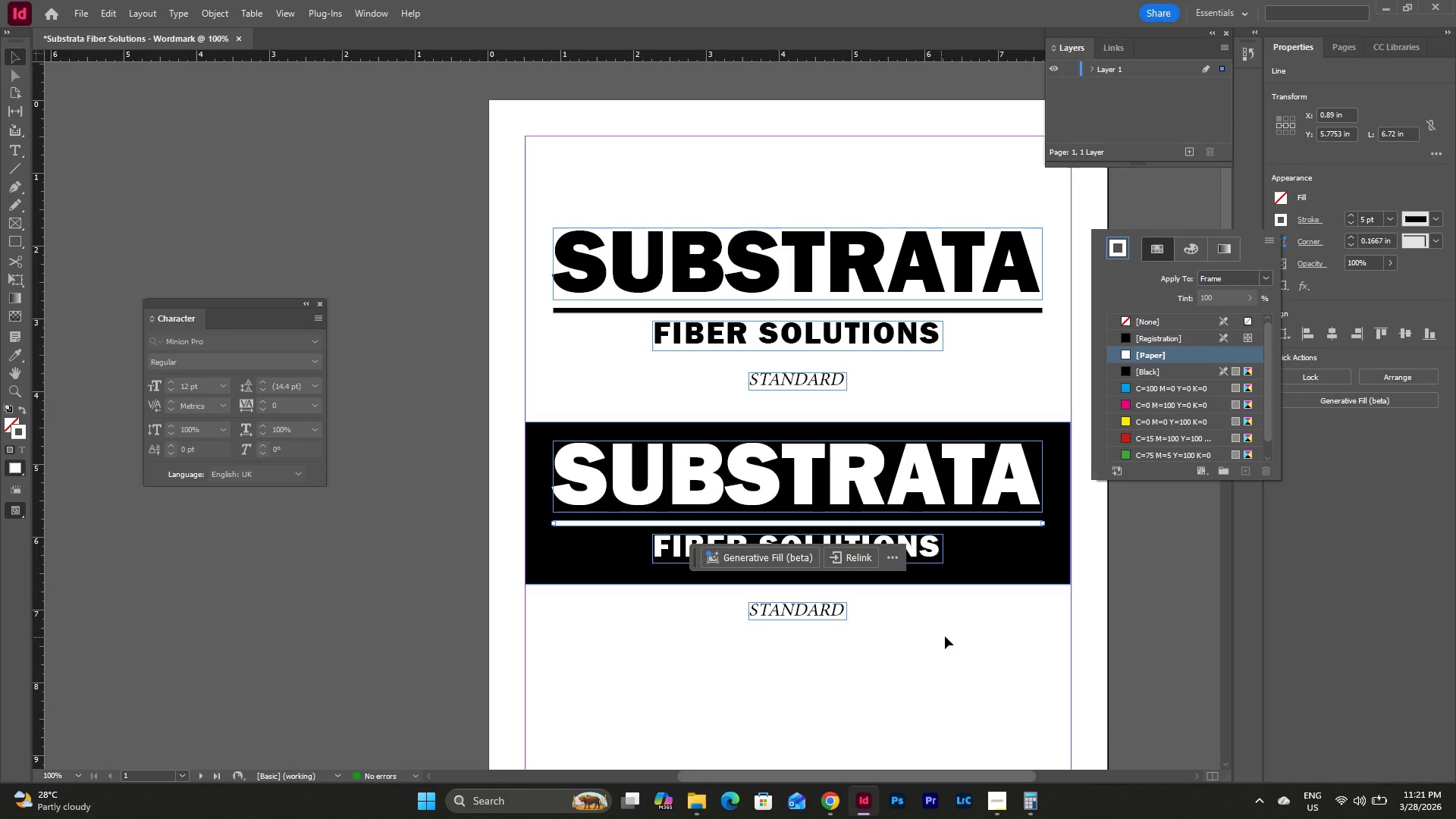 
key(Escape)
 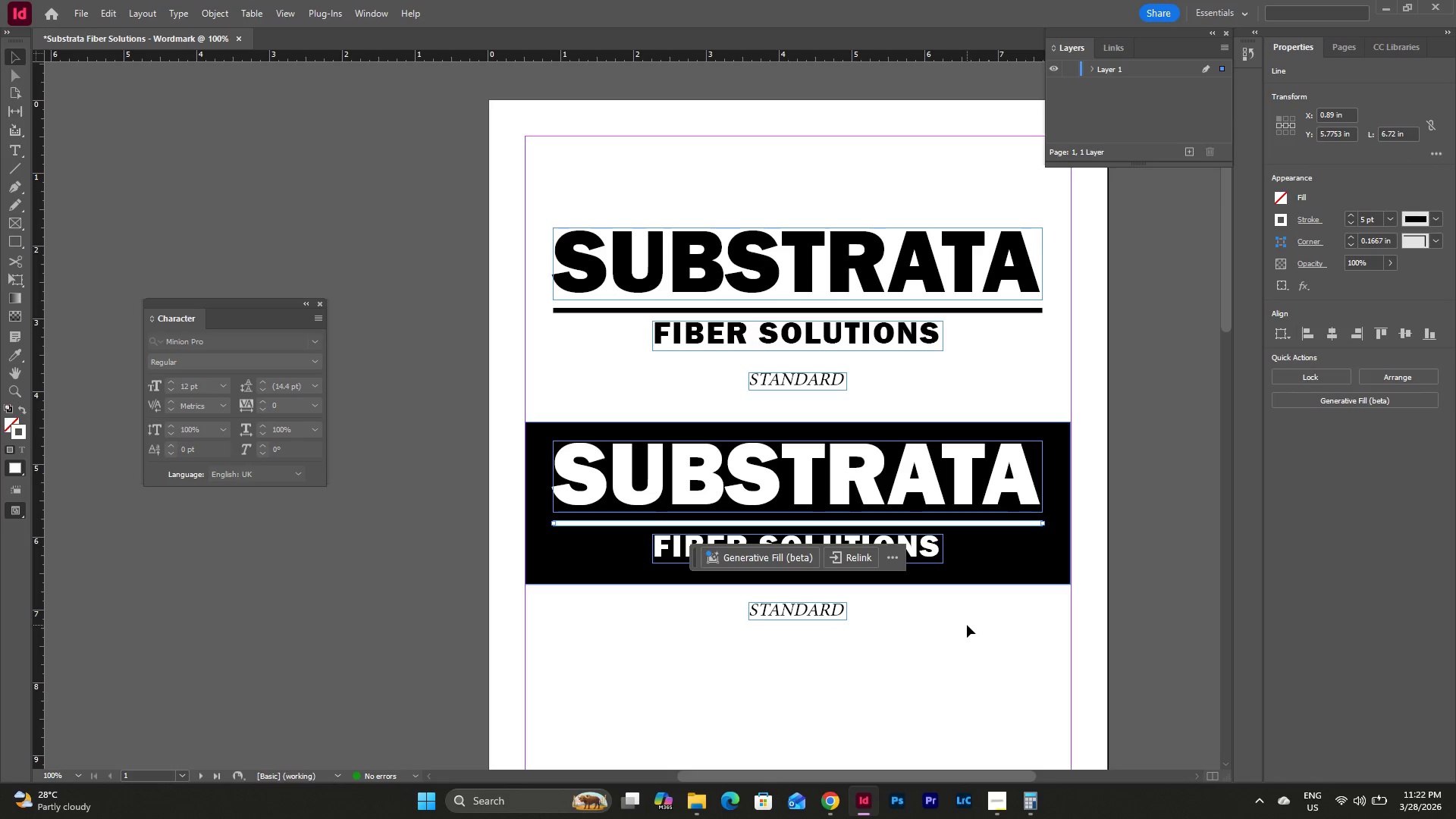 
left_click([967, 625])
 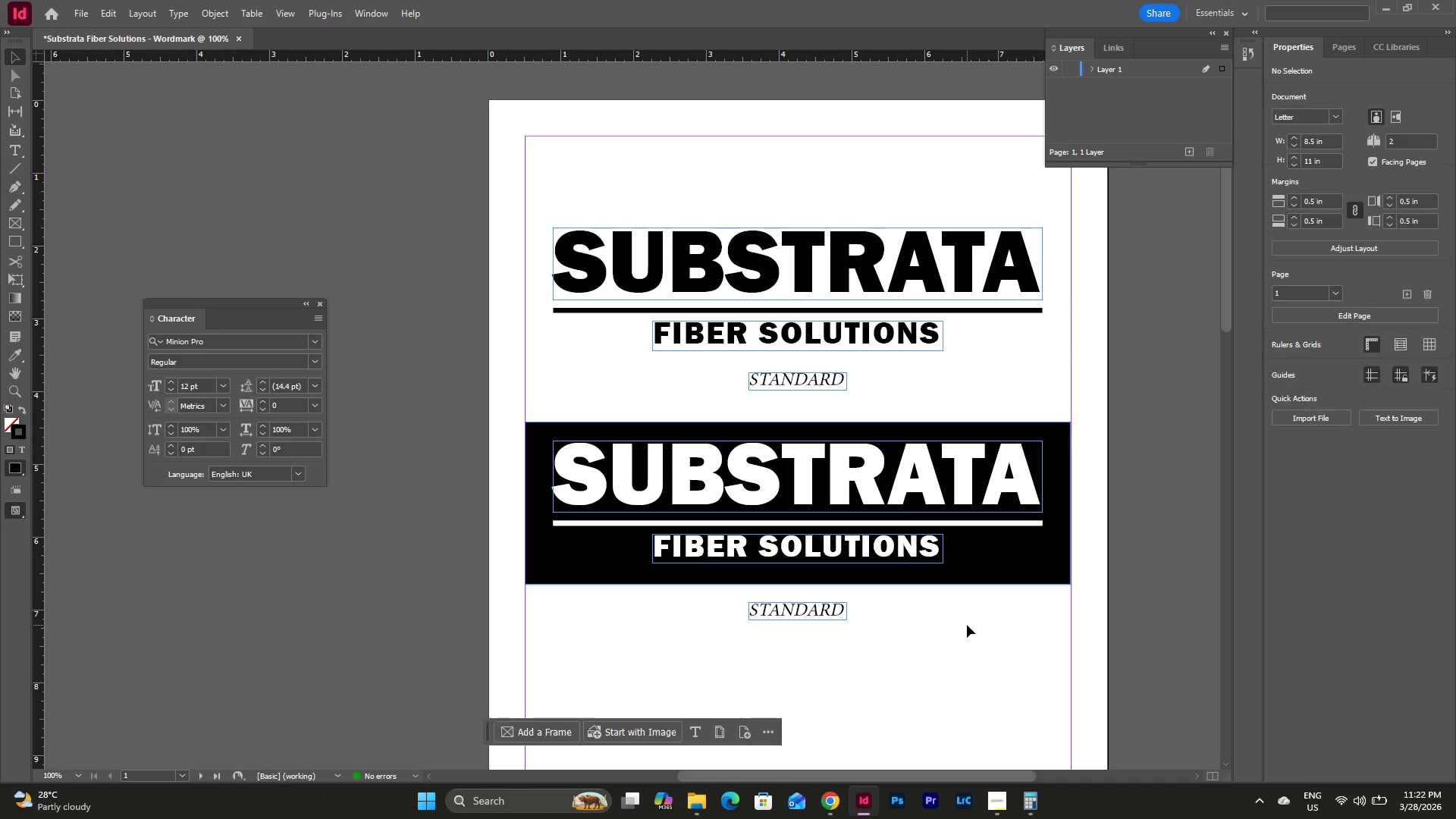 
key(Escape)
 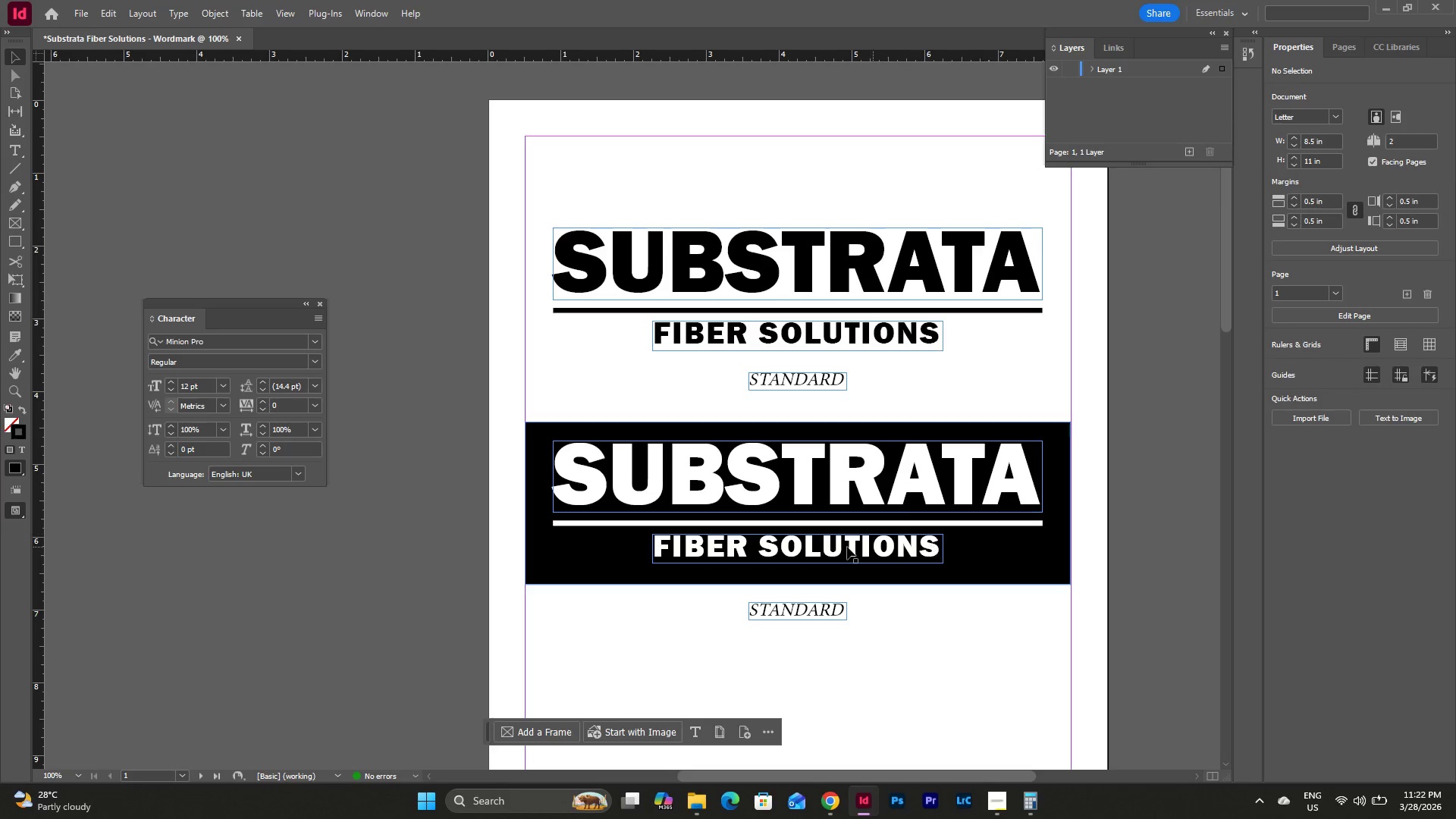 
left_click([844, 546])
 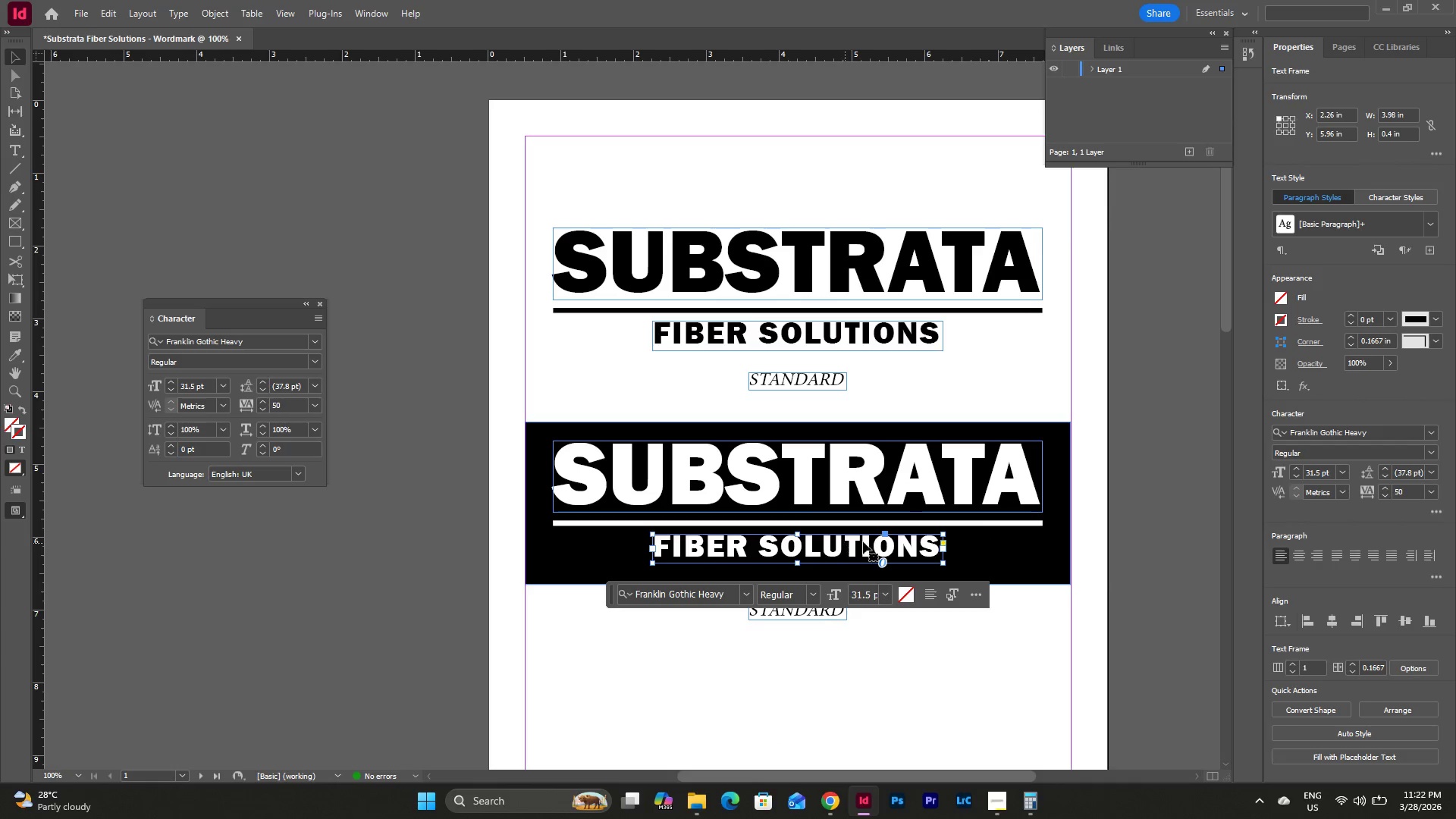 
hold_key(key=ShiftLeft, duration=1.52)
left_click([981, 526])
 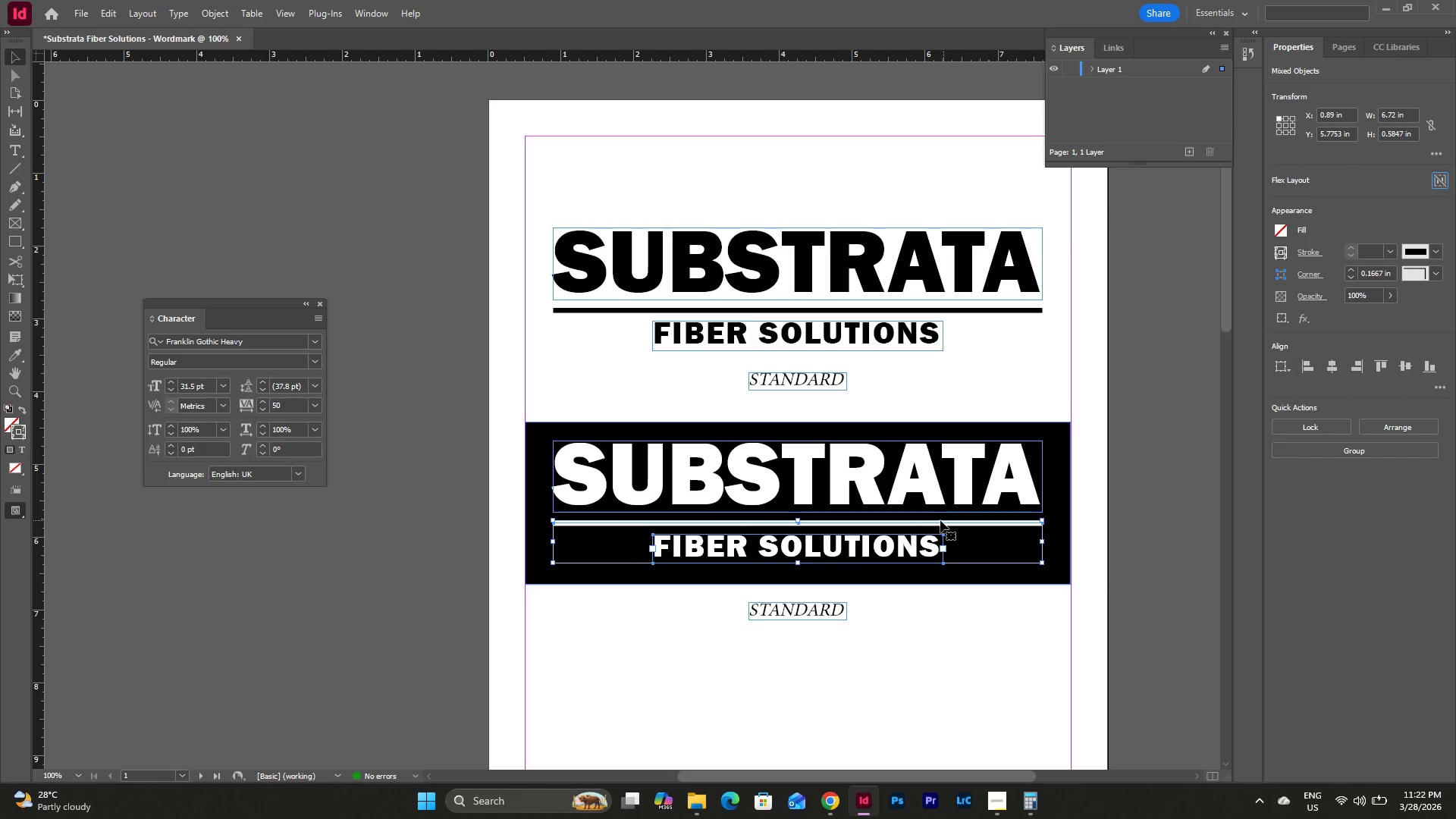 
hold_key(key=ShiftLeft, duration=0.66)
left_click([874, 491])
 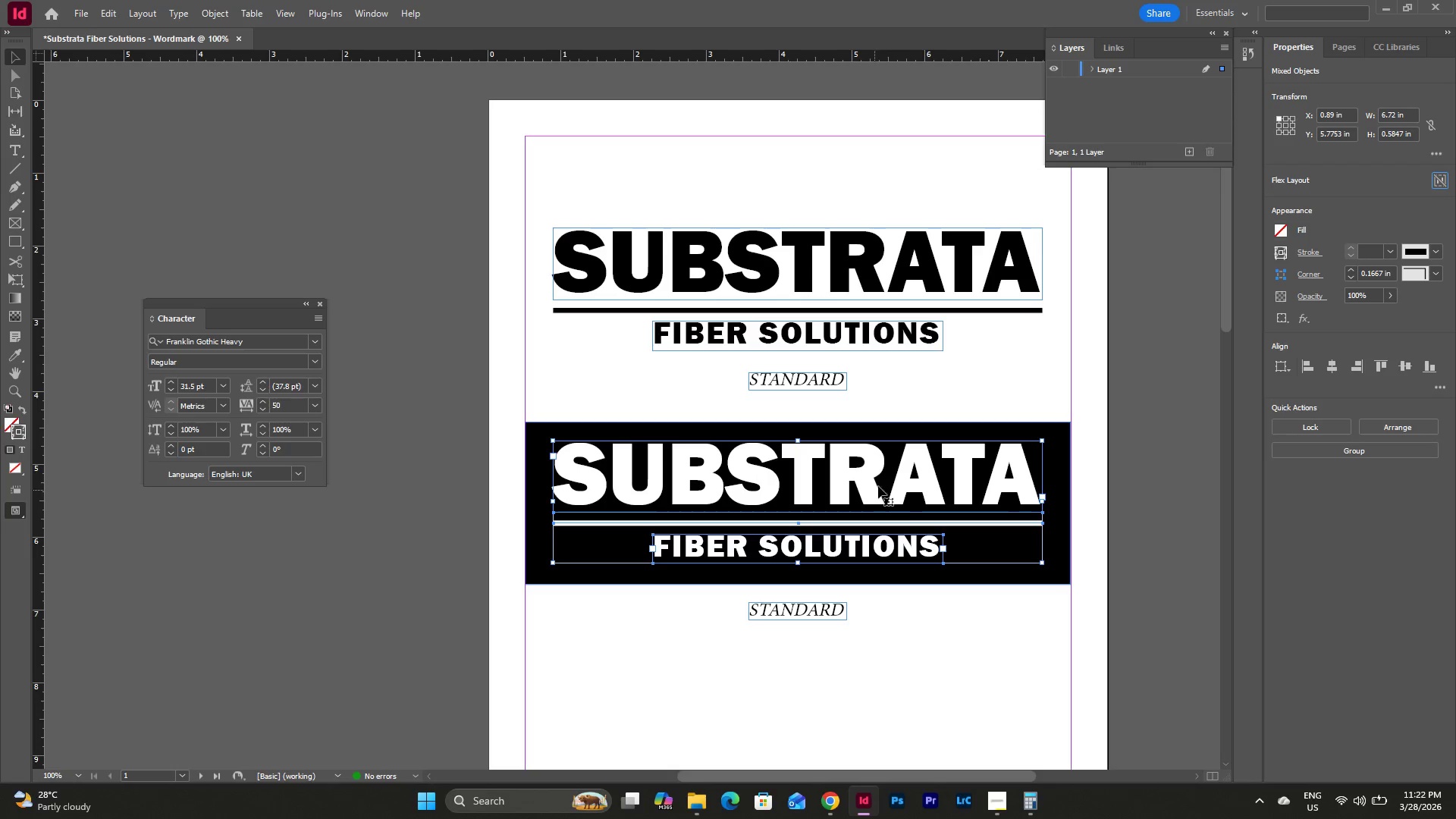 
left_click_drag(start_coordinate=[879, 485], to_coordinate=[880, 488])
 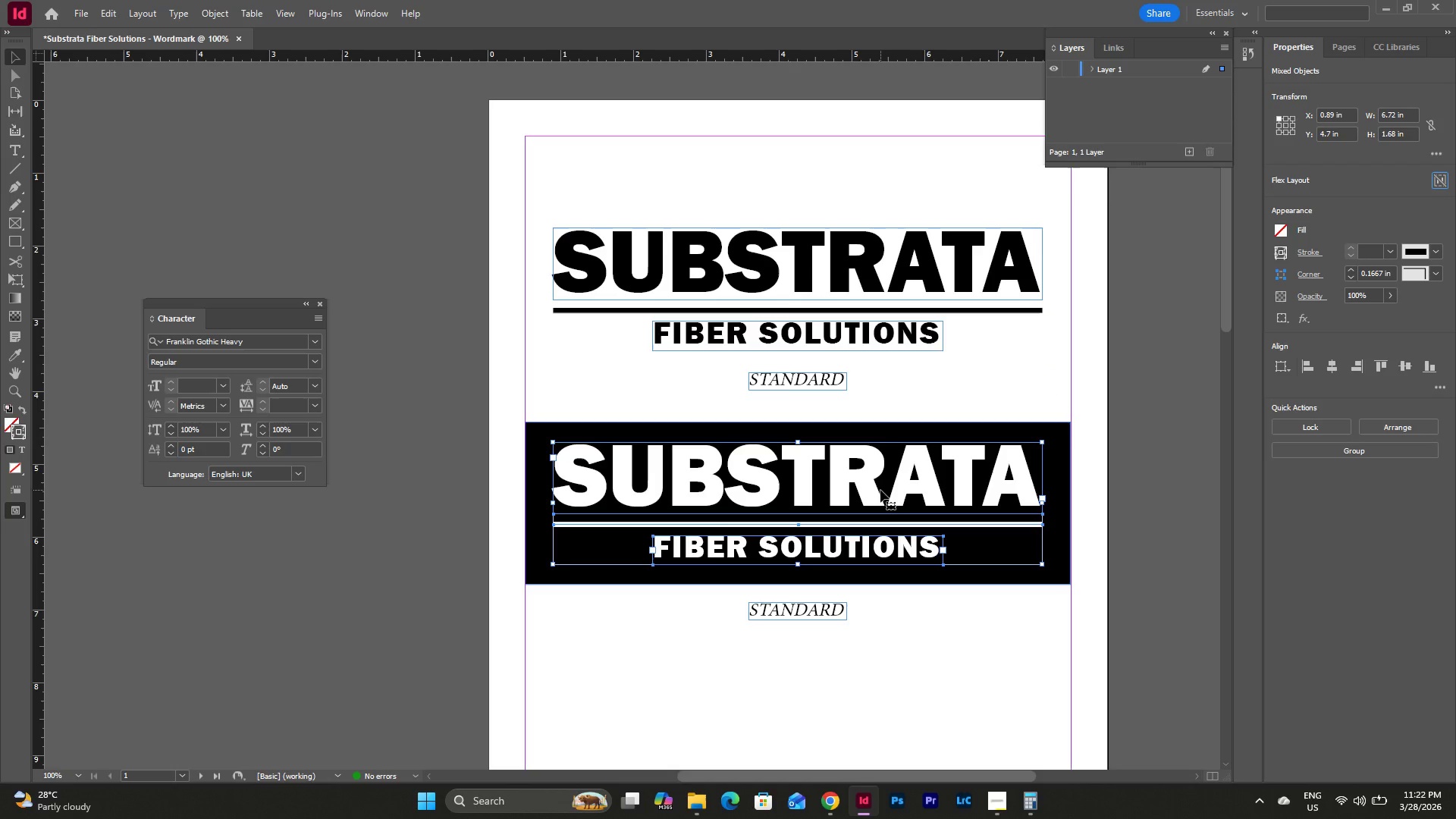 
hold_key(key=ShiftLeft, duration=0.72)
 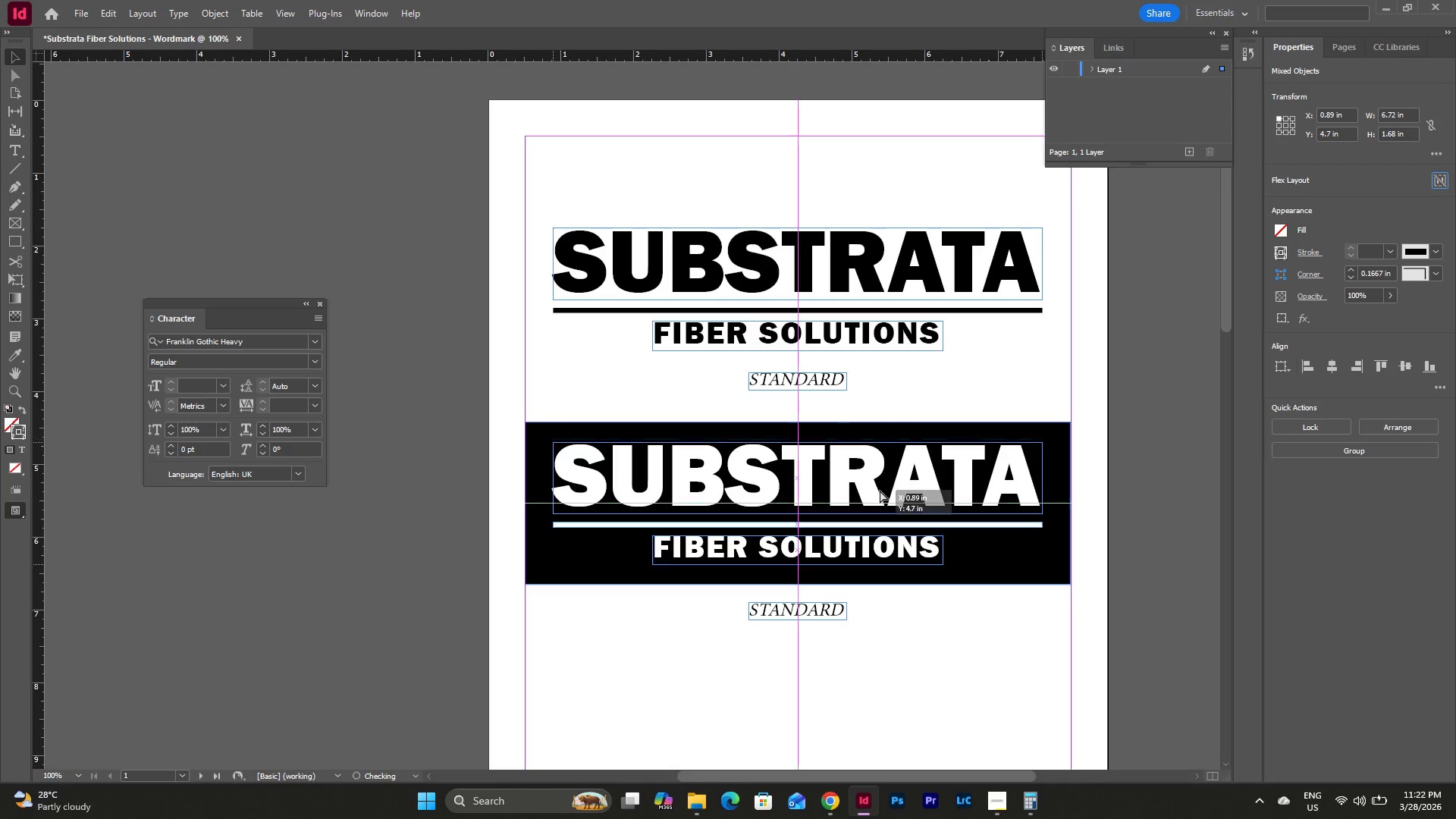 
hold_key(key=ShiftLeft, duration=17.39)
left_click([949, 642])
 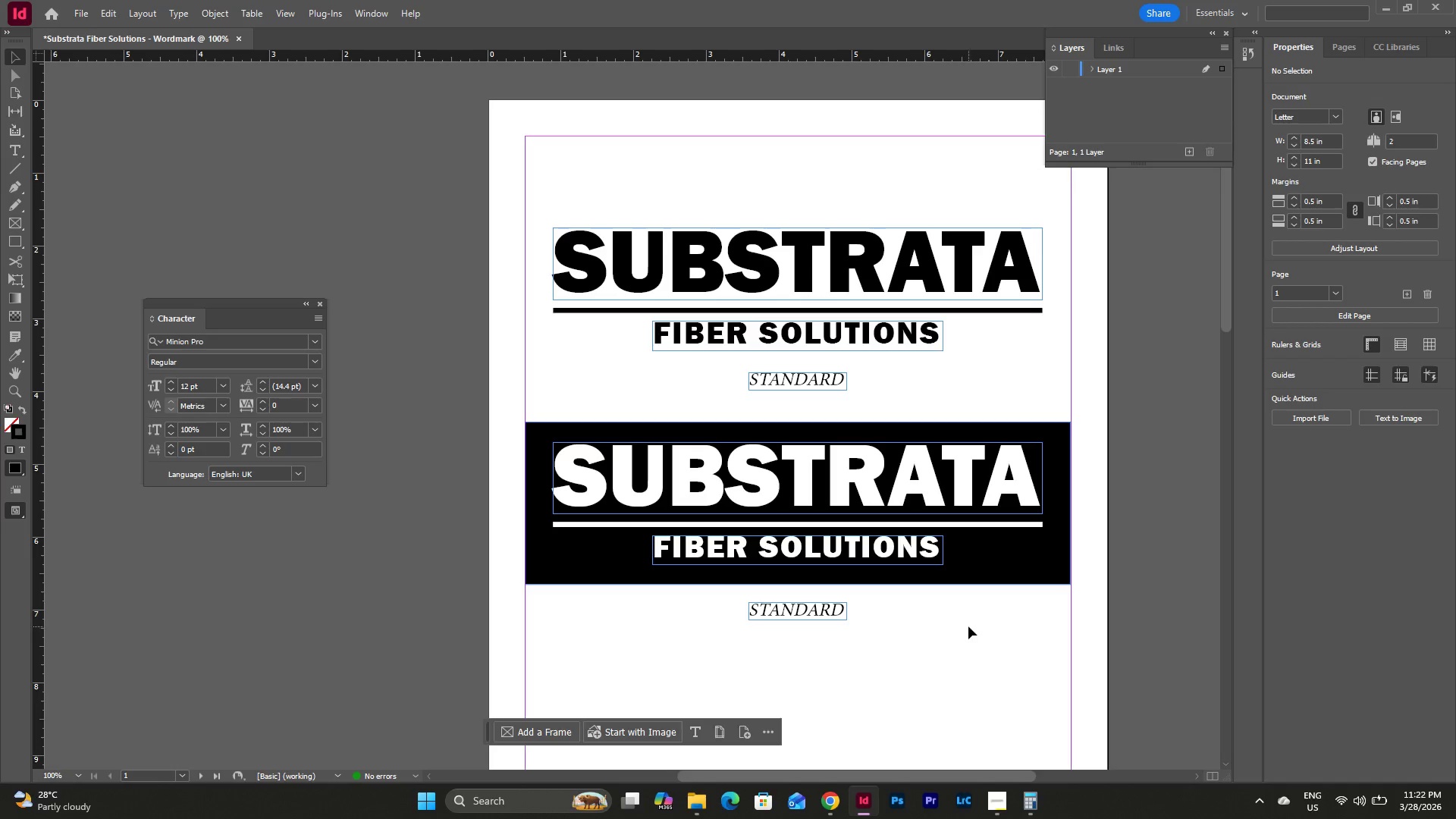 
scroll: coordinate [1100, 585], scroll_direction: down, amount: 3.0
 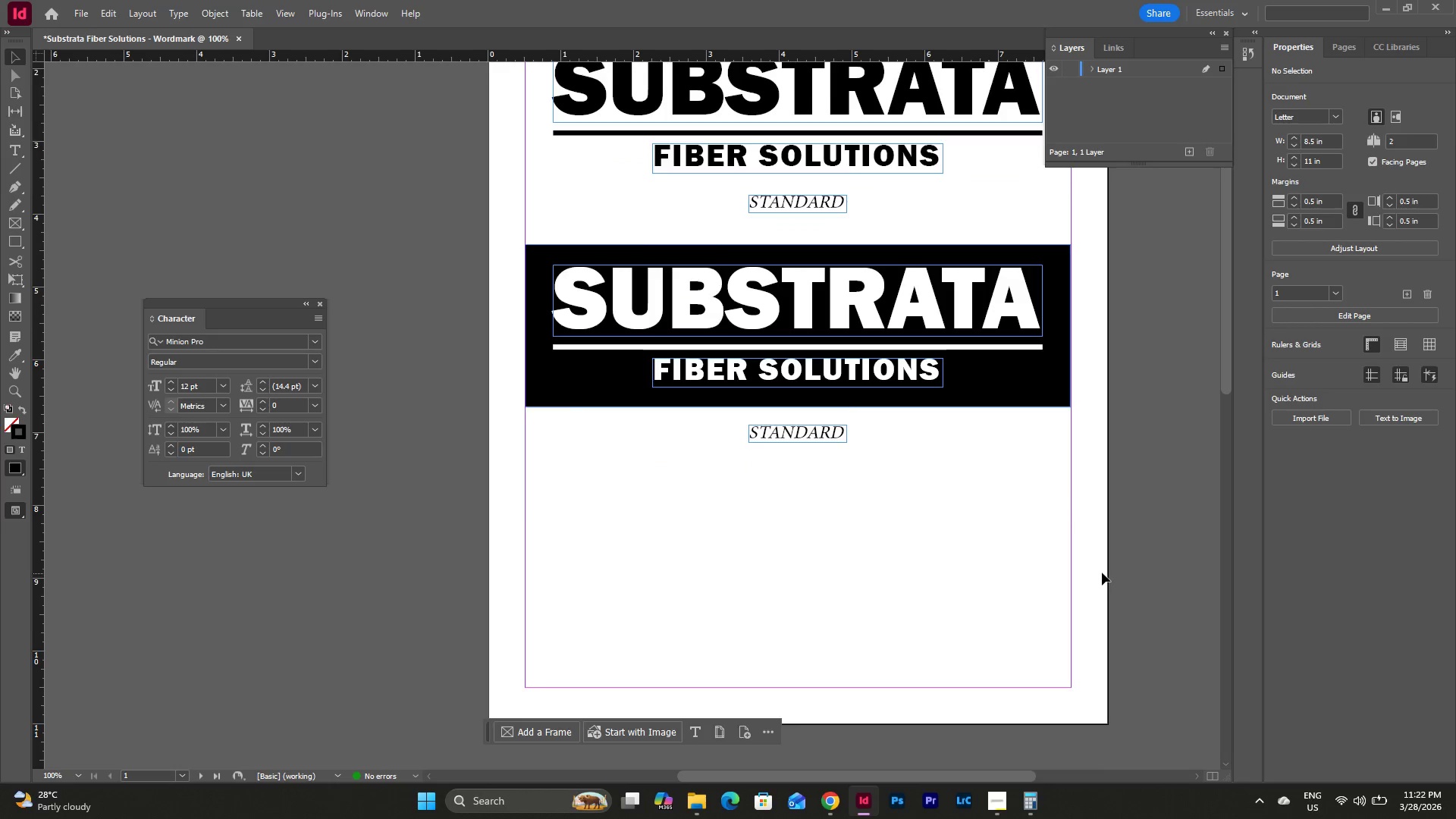 
left_click([1032, 500])
 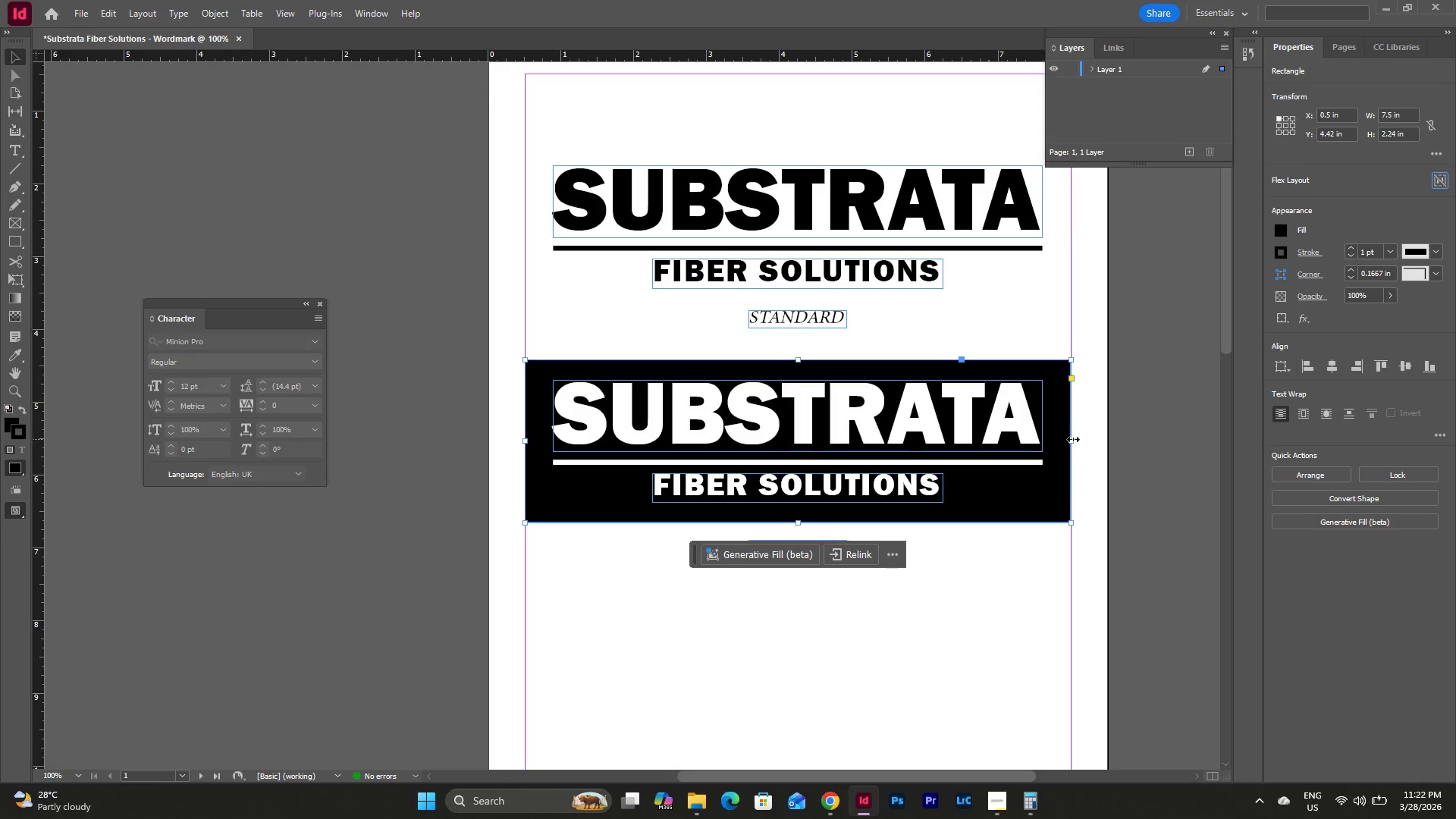 
scroll: coordinate [1102, 573], scroll_direction: up, amount: 2.0
 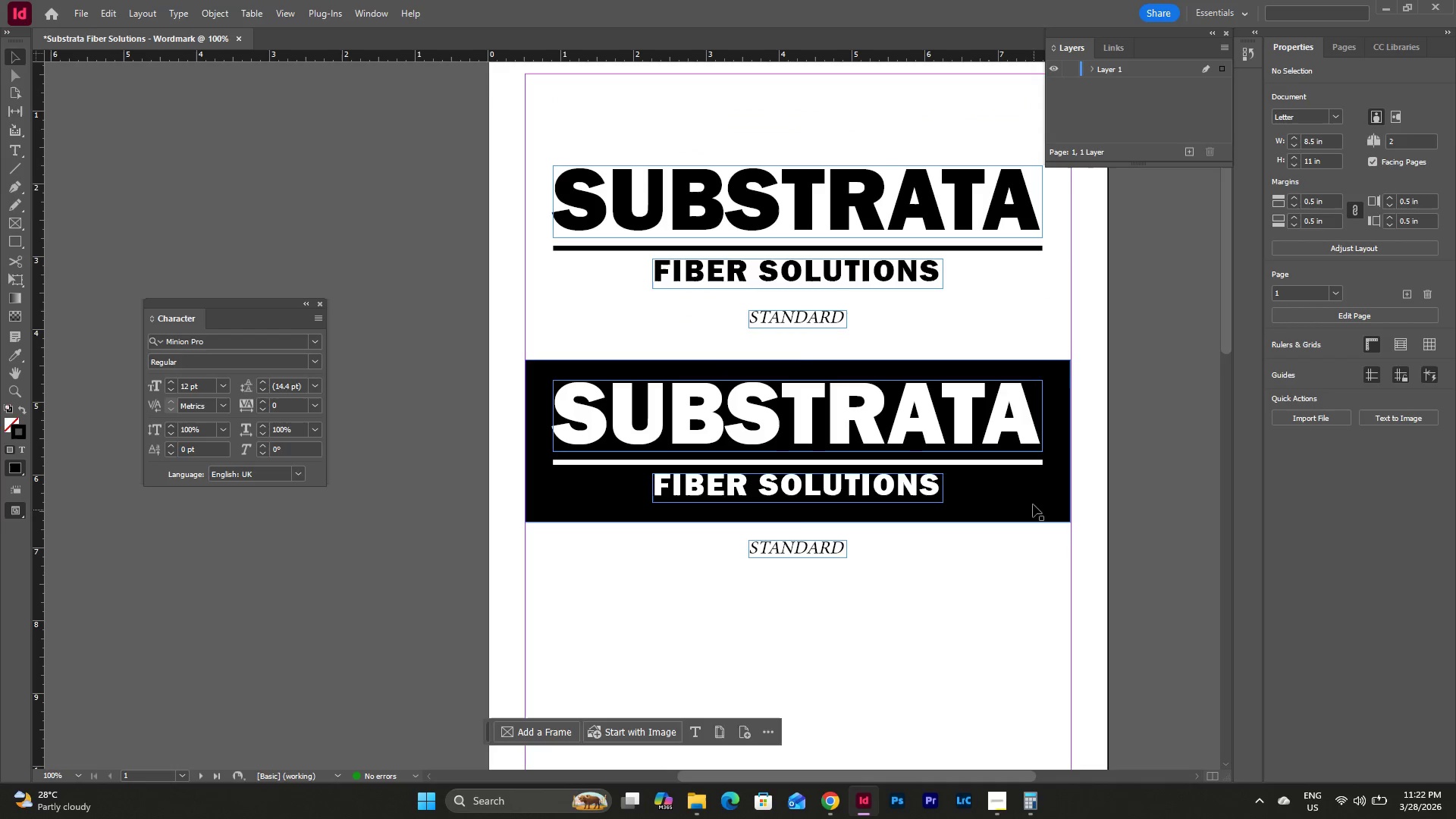 
left_click_drag(start_coordinate=[1073, 439], to_coordinate=[1070, 443])
 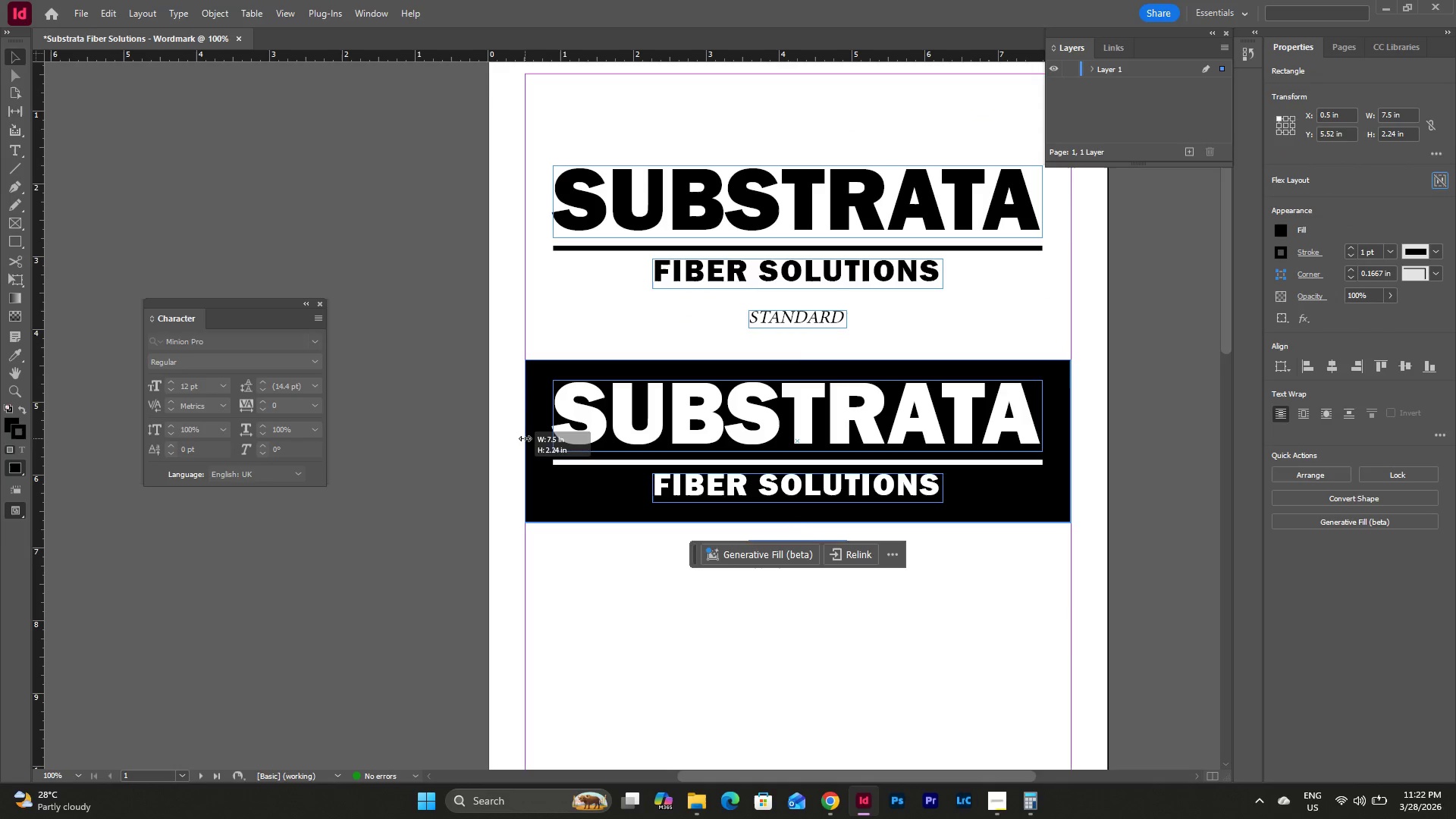 
left_click([959, 650])
 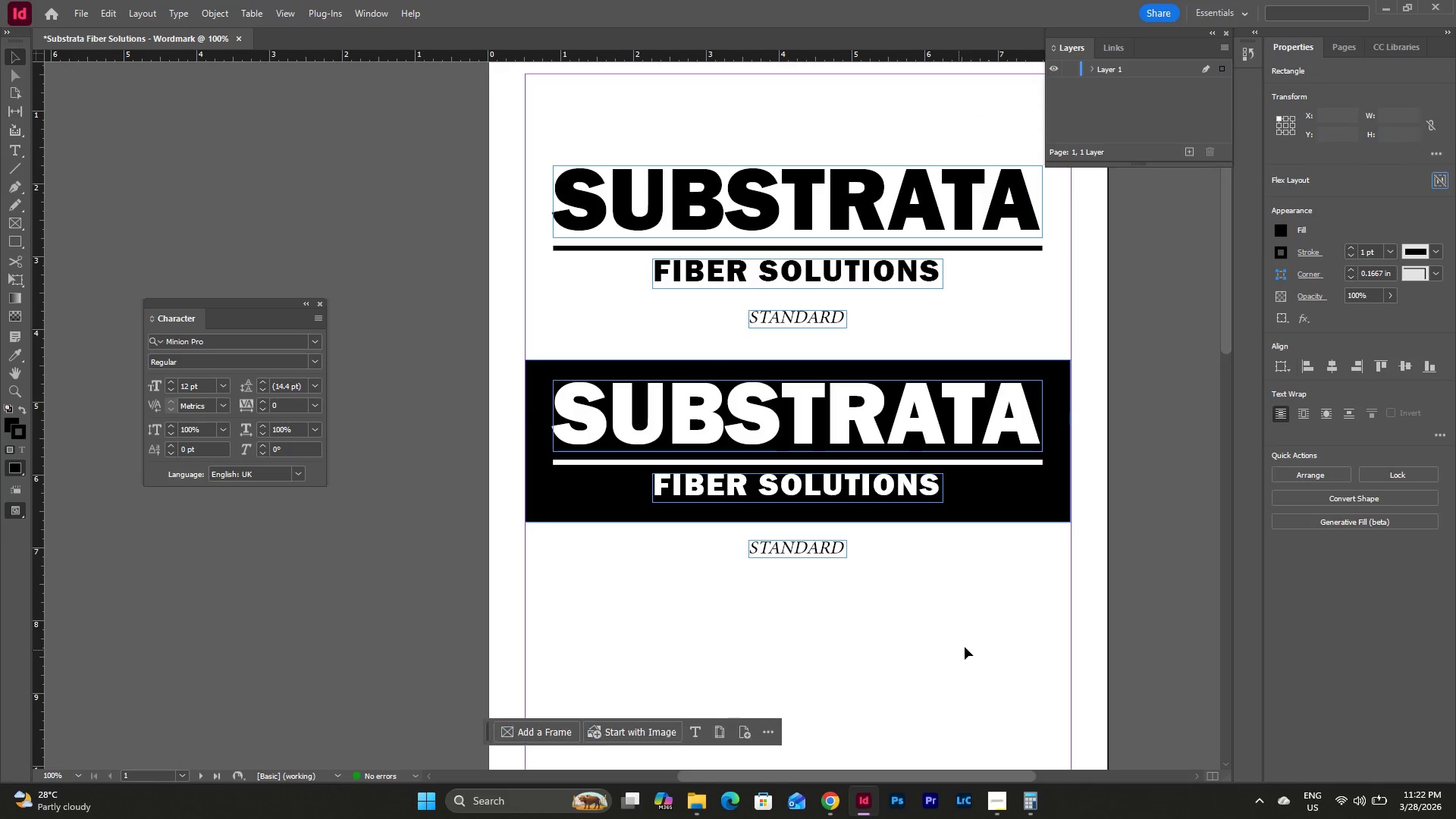 
scroll: coordinate [970, 645], scroll_direction: up, amount: 1.0
 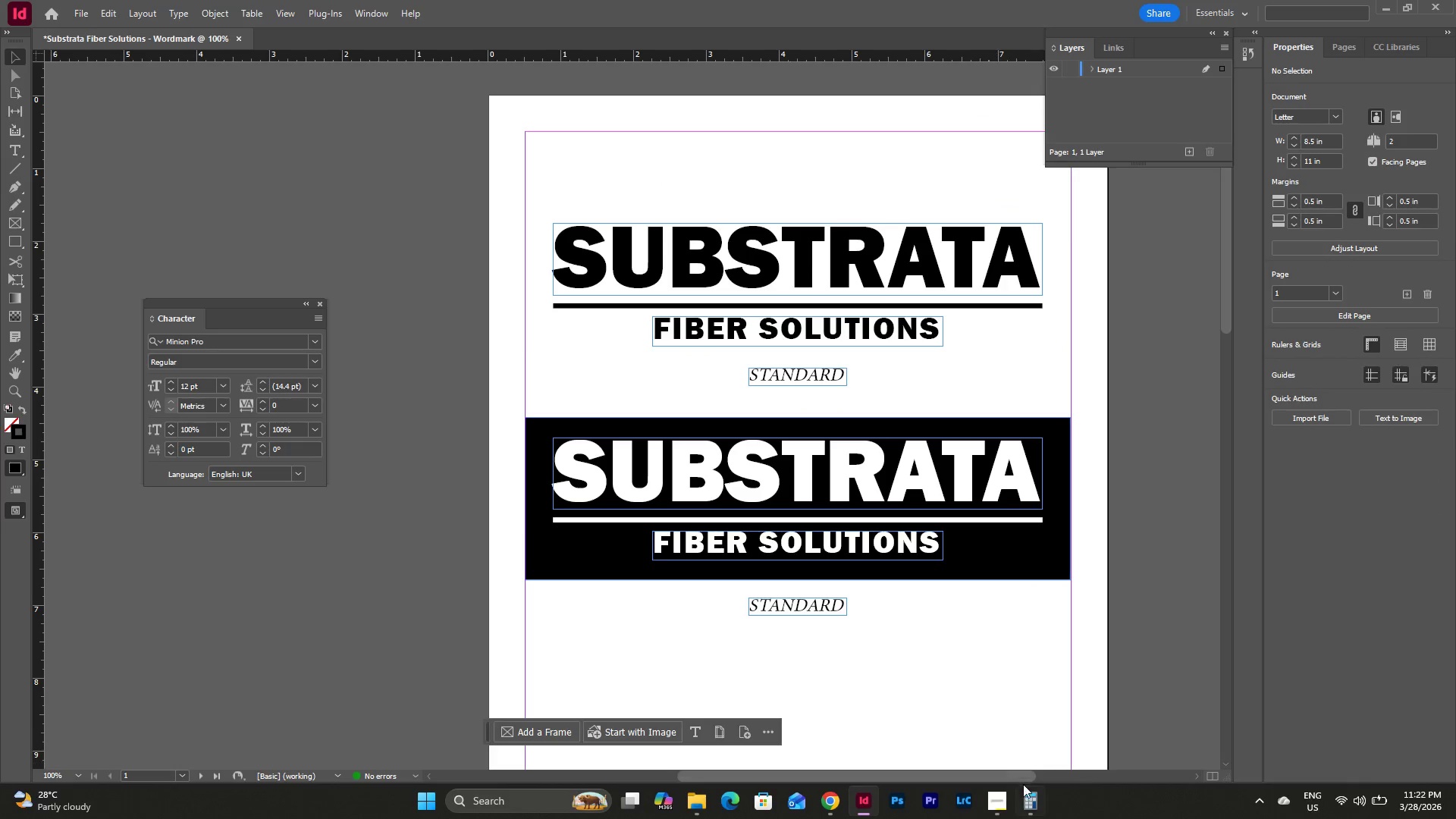 
left_click([1001, 797])